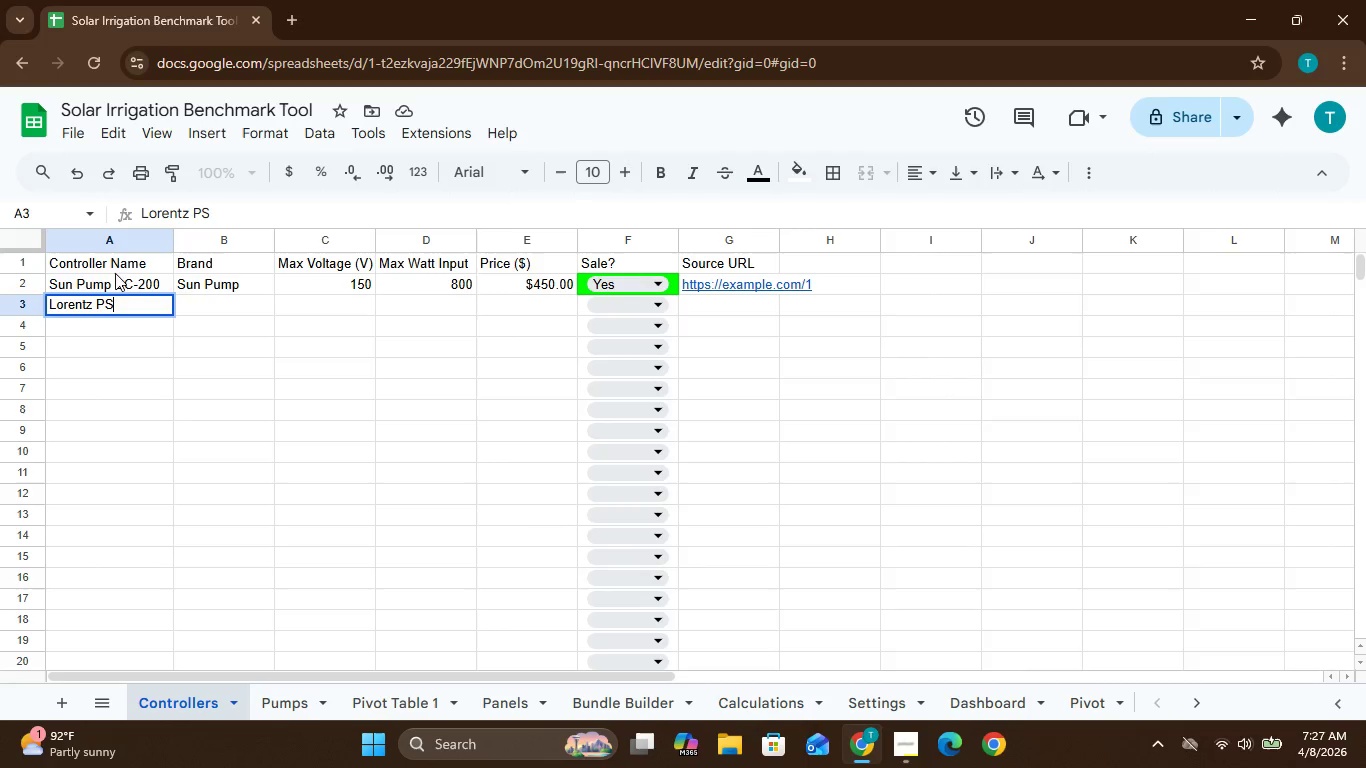 
key(2)
 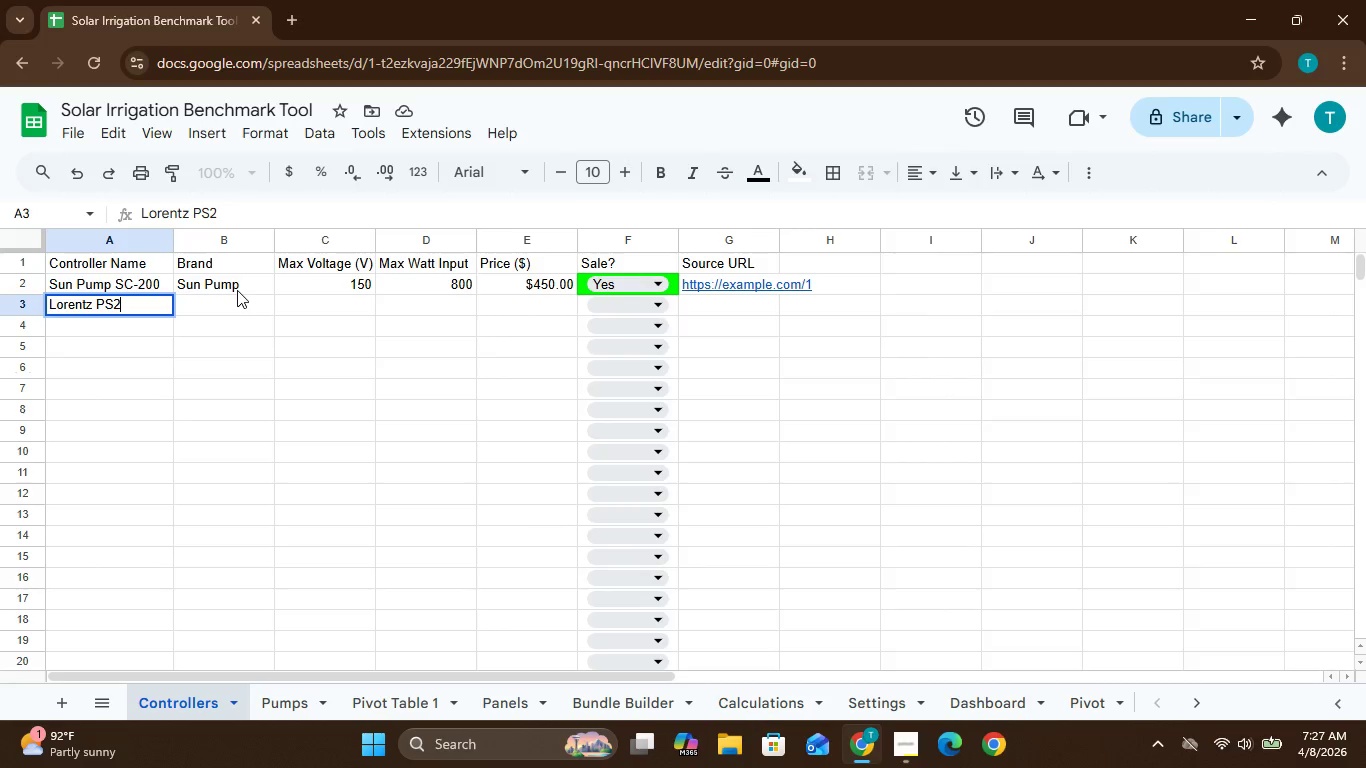 
wait(6.25)
 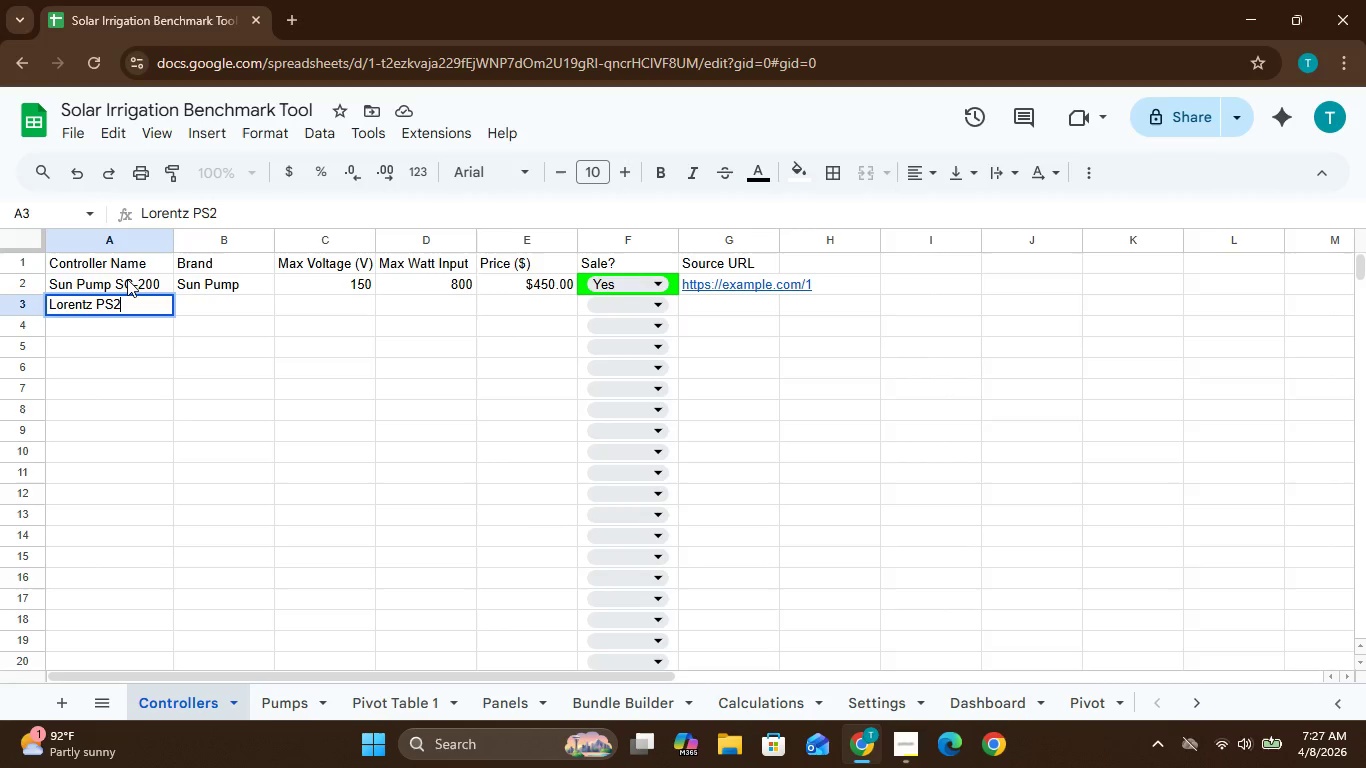 
key(Minus)
 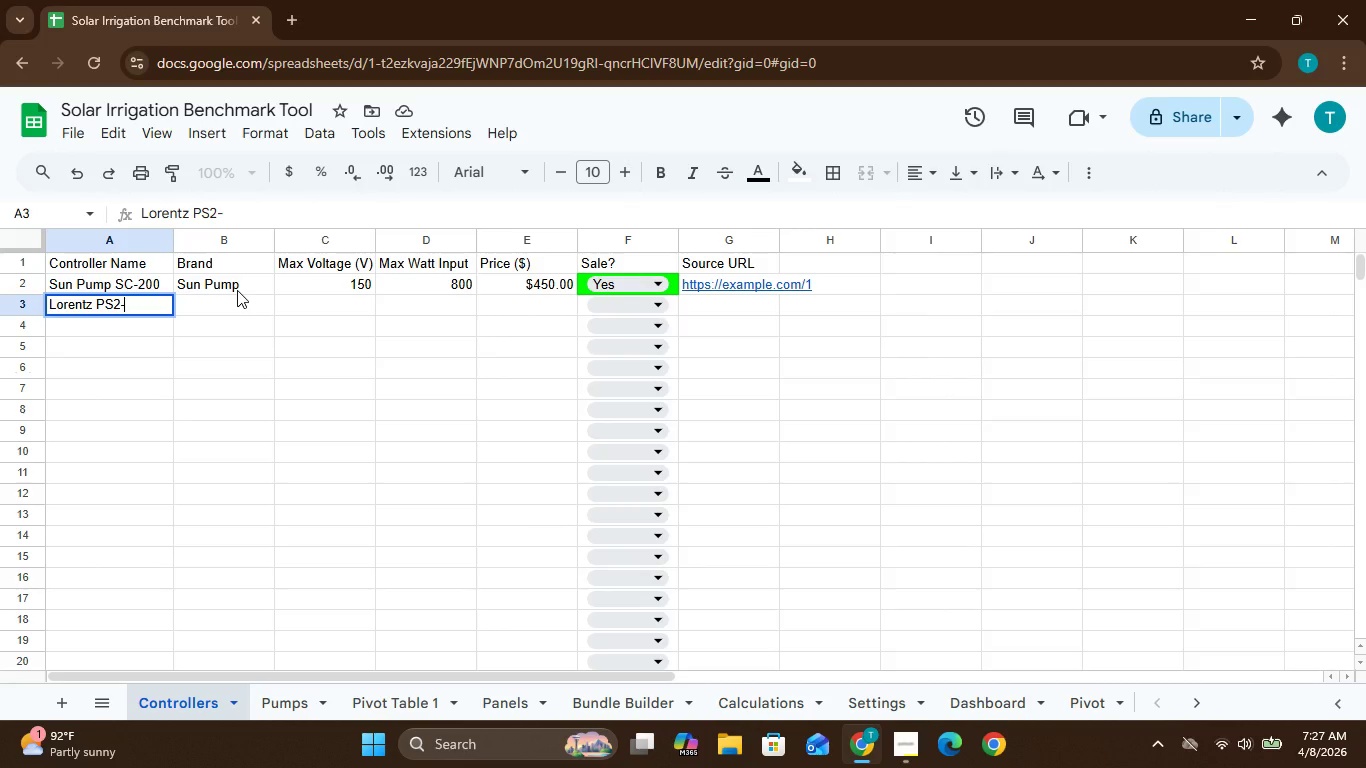 
left_click([237, 290])
 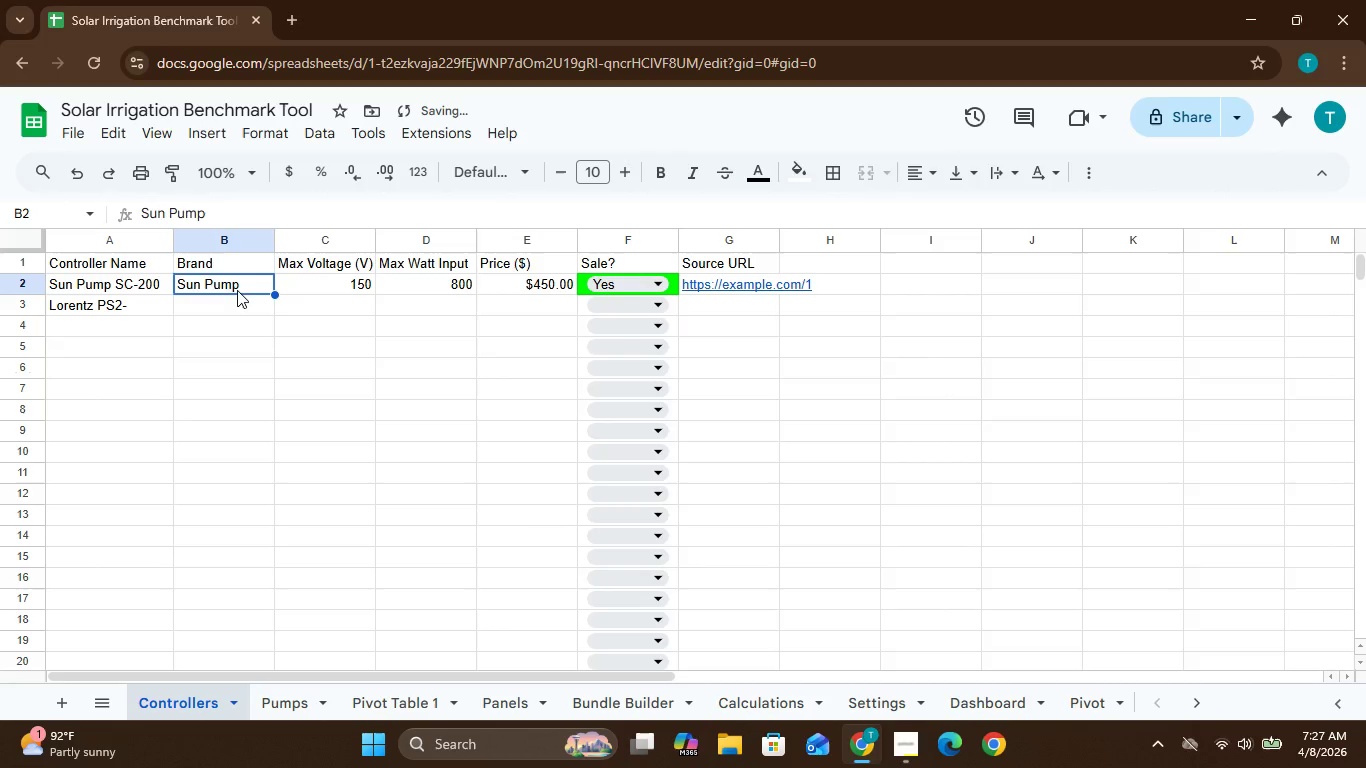 
type(600)
 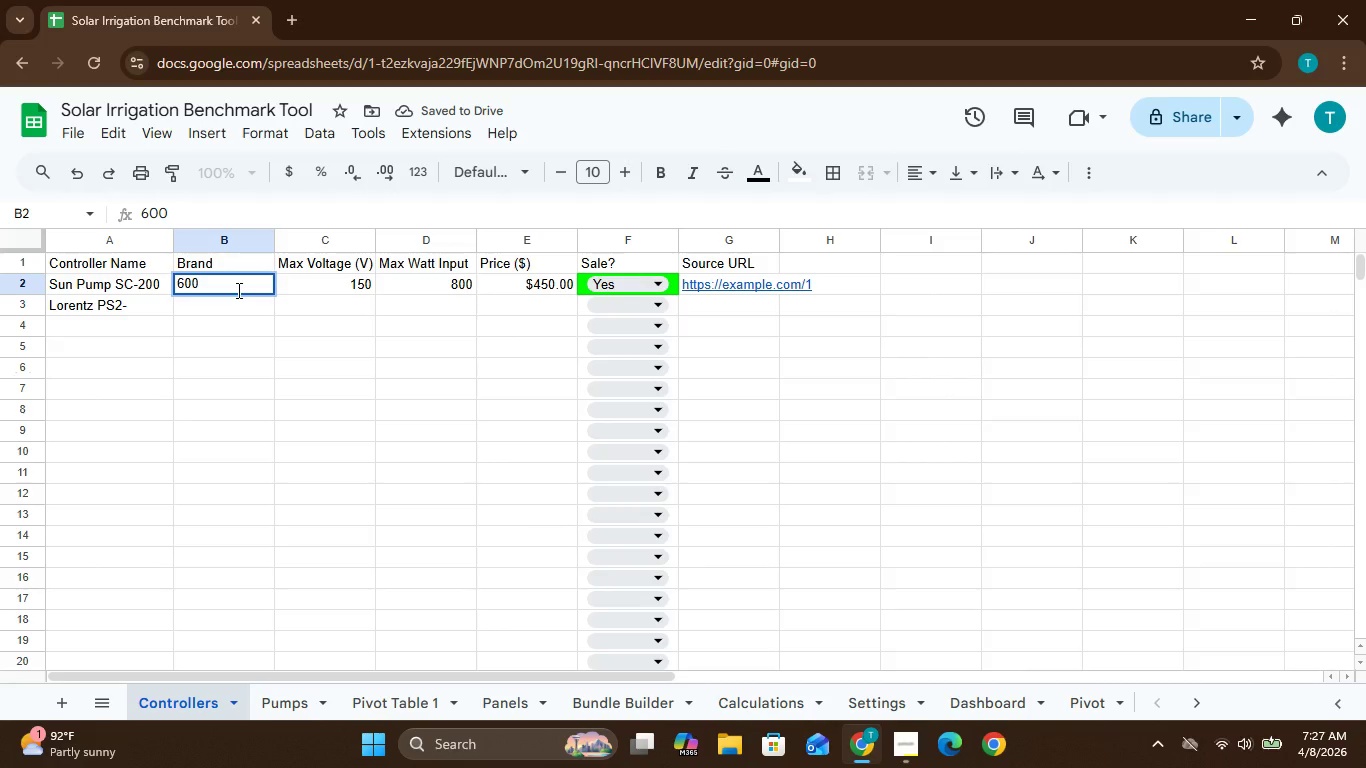 
wait(8.05)
 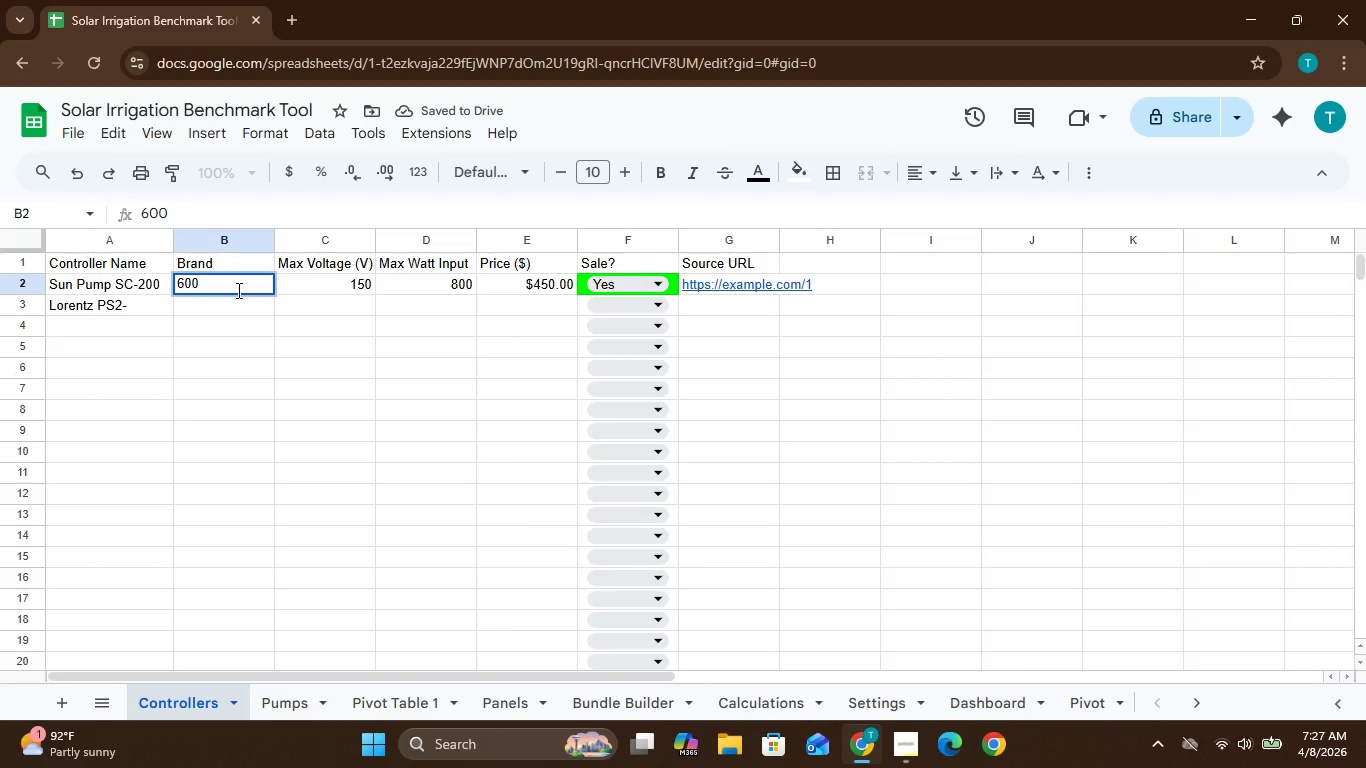 
key(Backspace)
 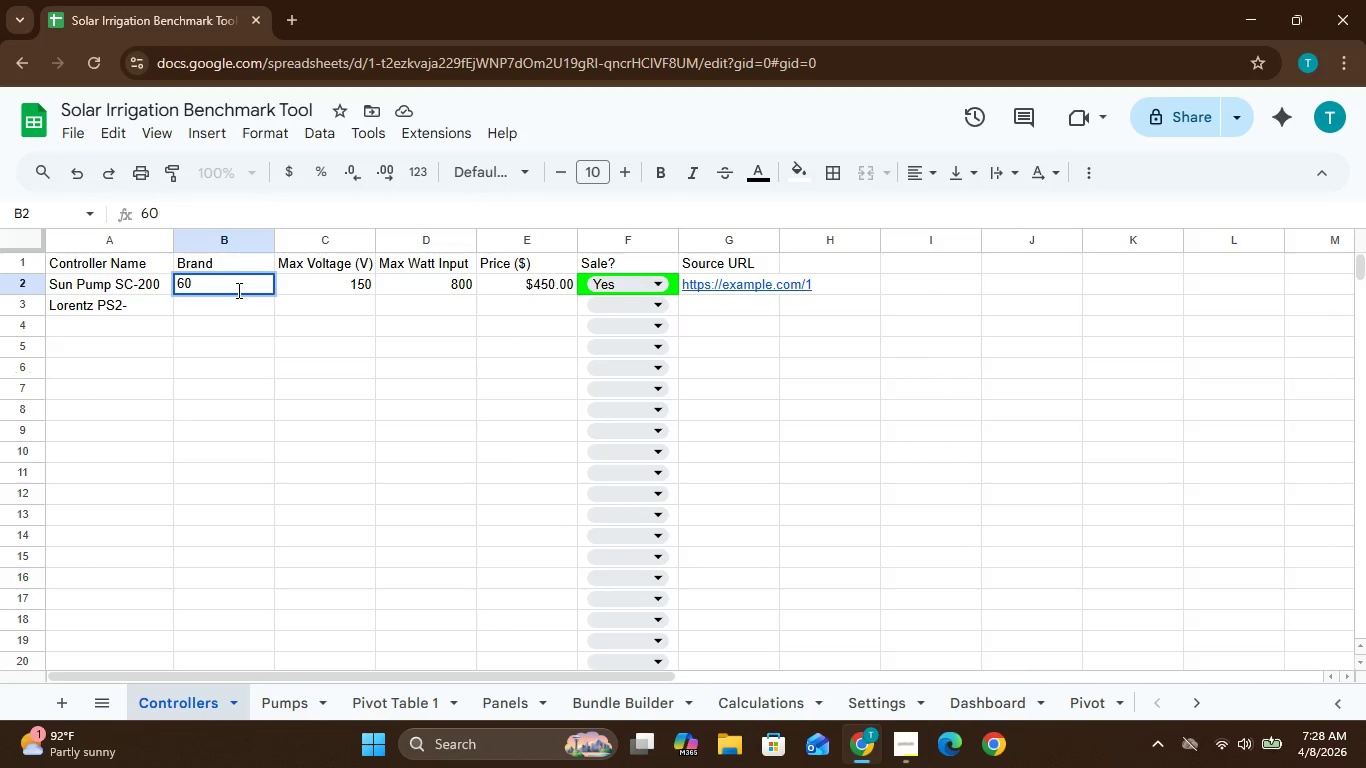 
key(Backspace)
 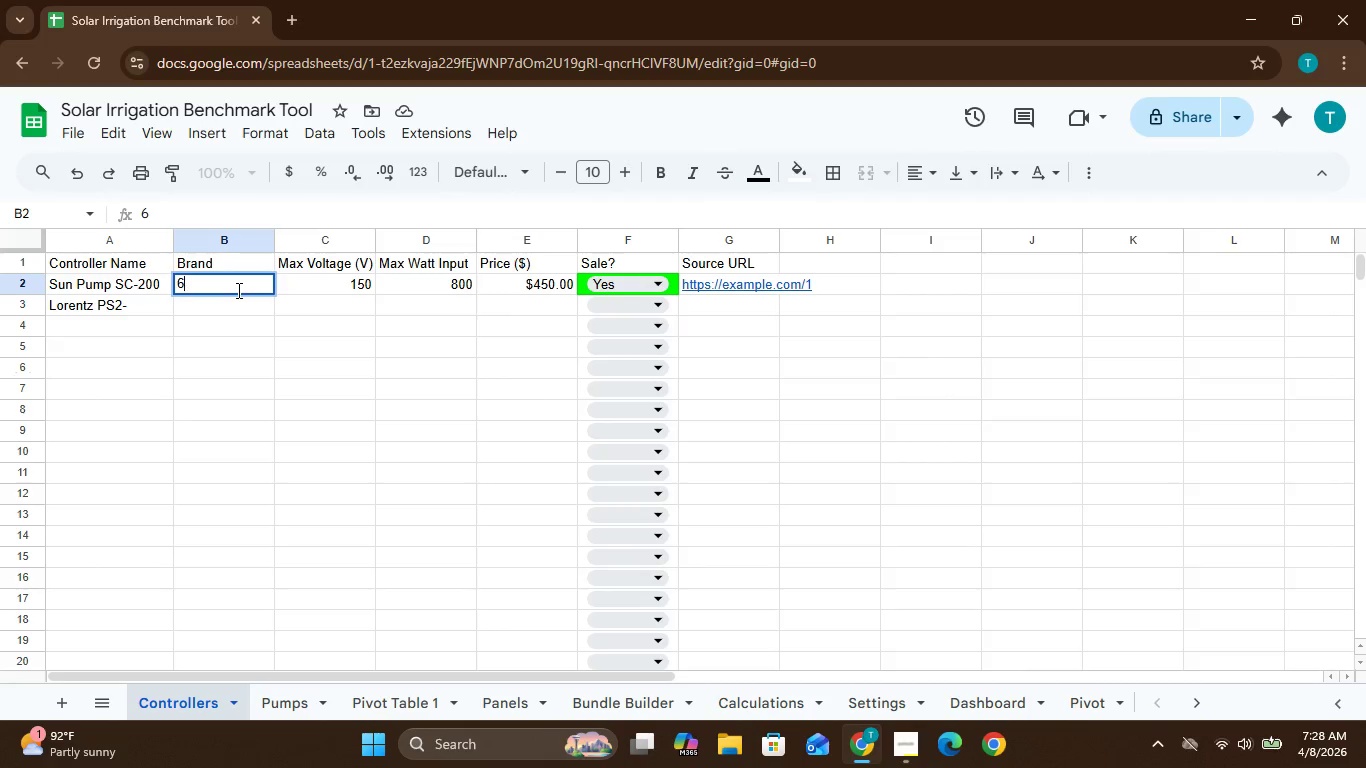 
key(Backspace)
 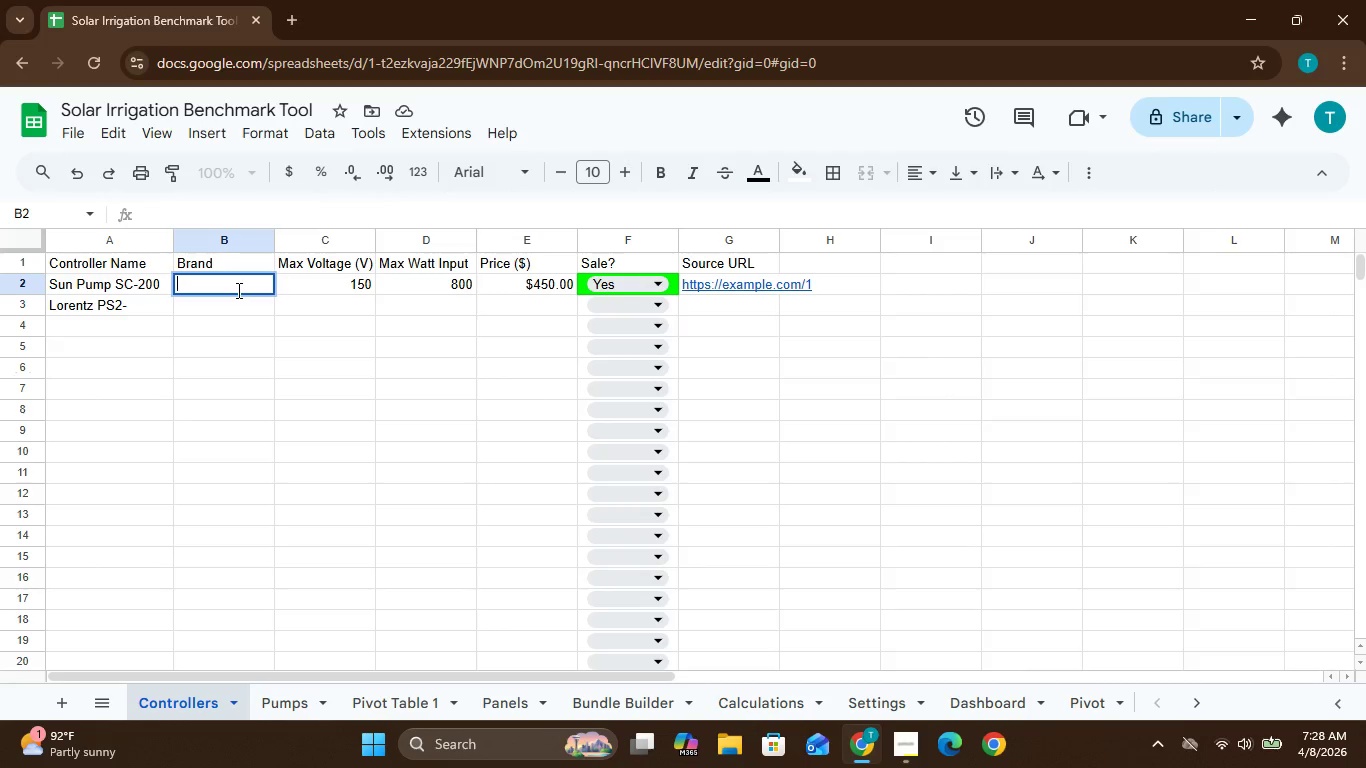 
key(Backspace)
 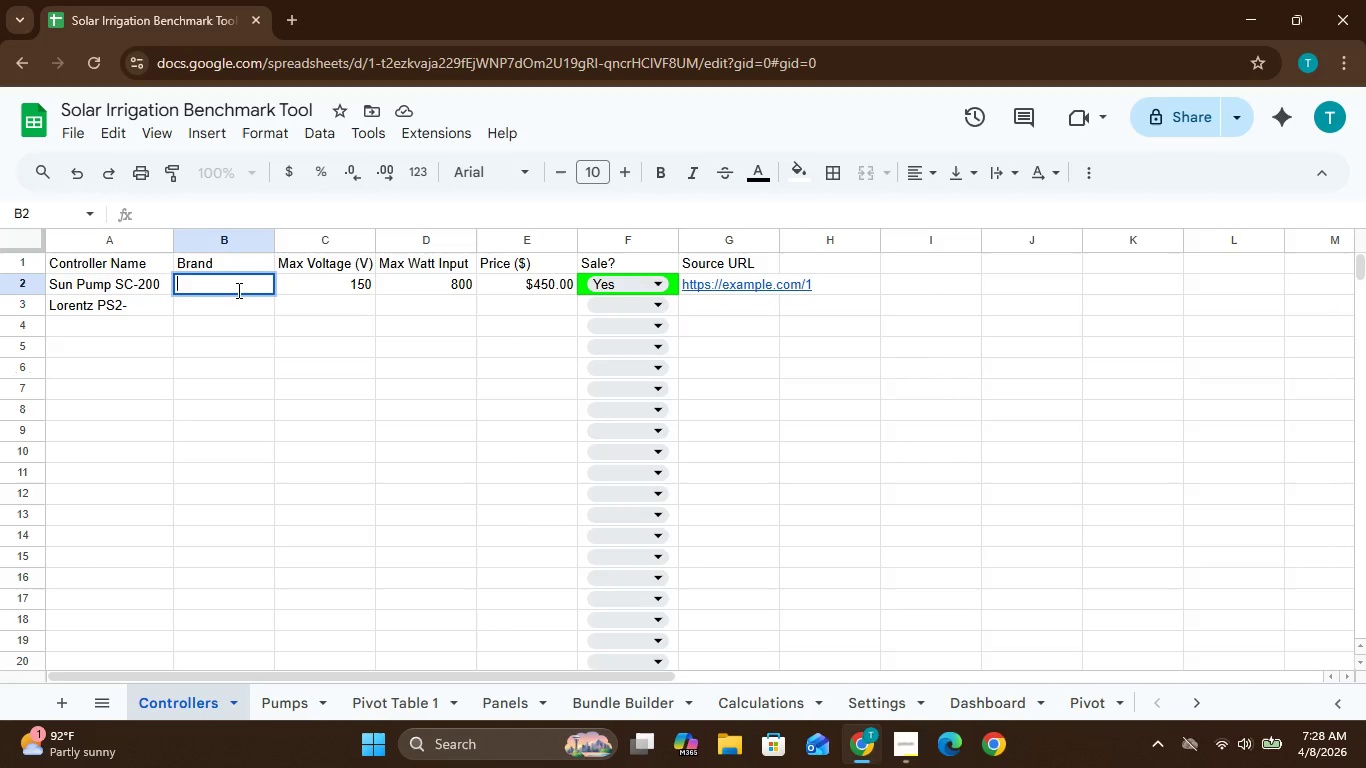 
wait(11.41)
 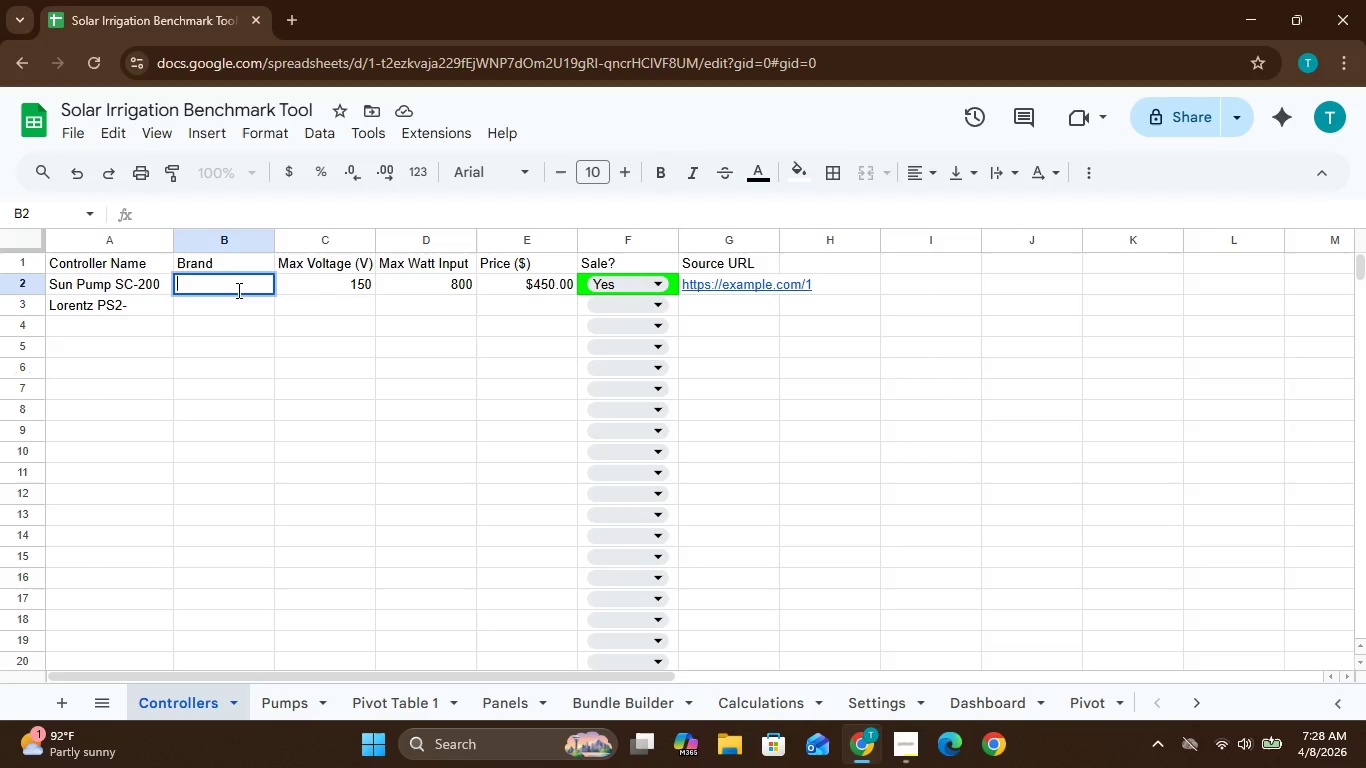 
type(Sunpump)
 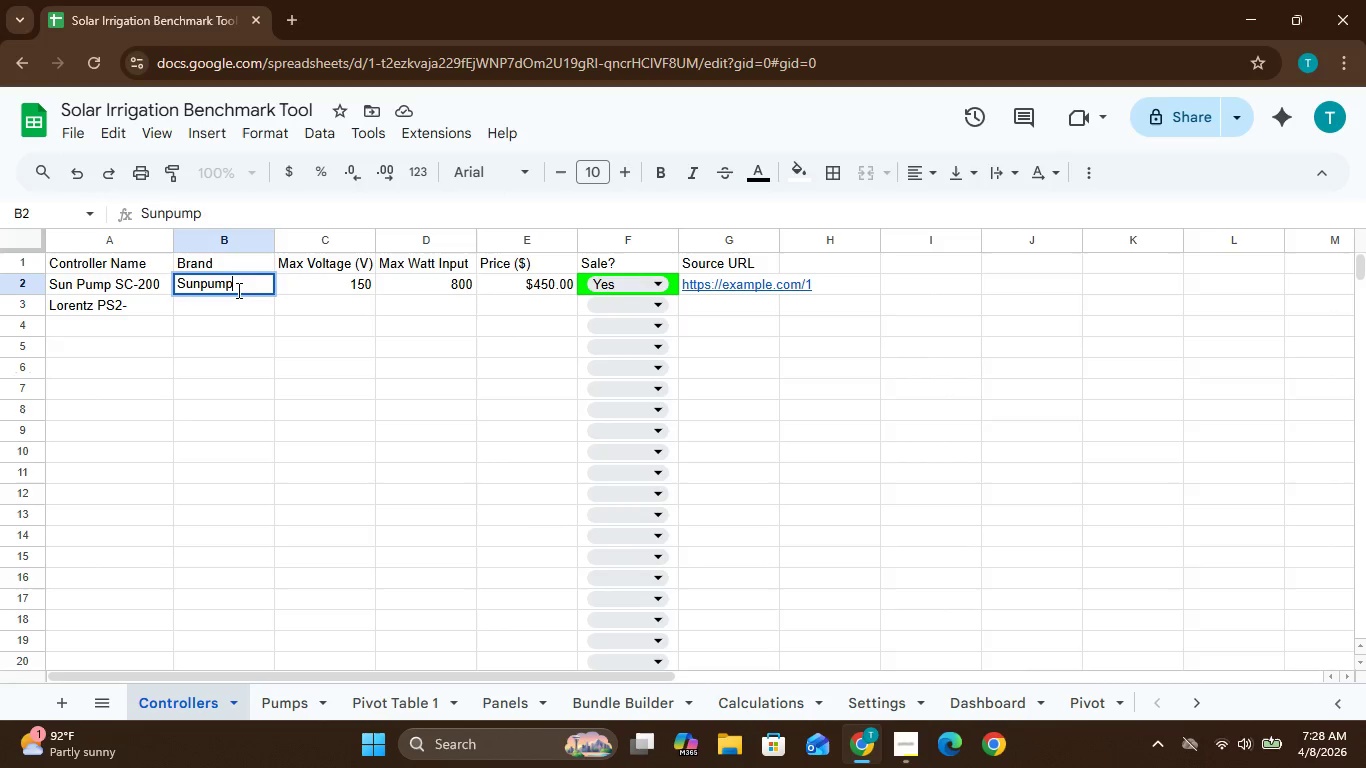 
wait(8.59)
 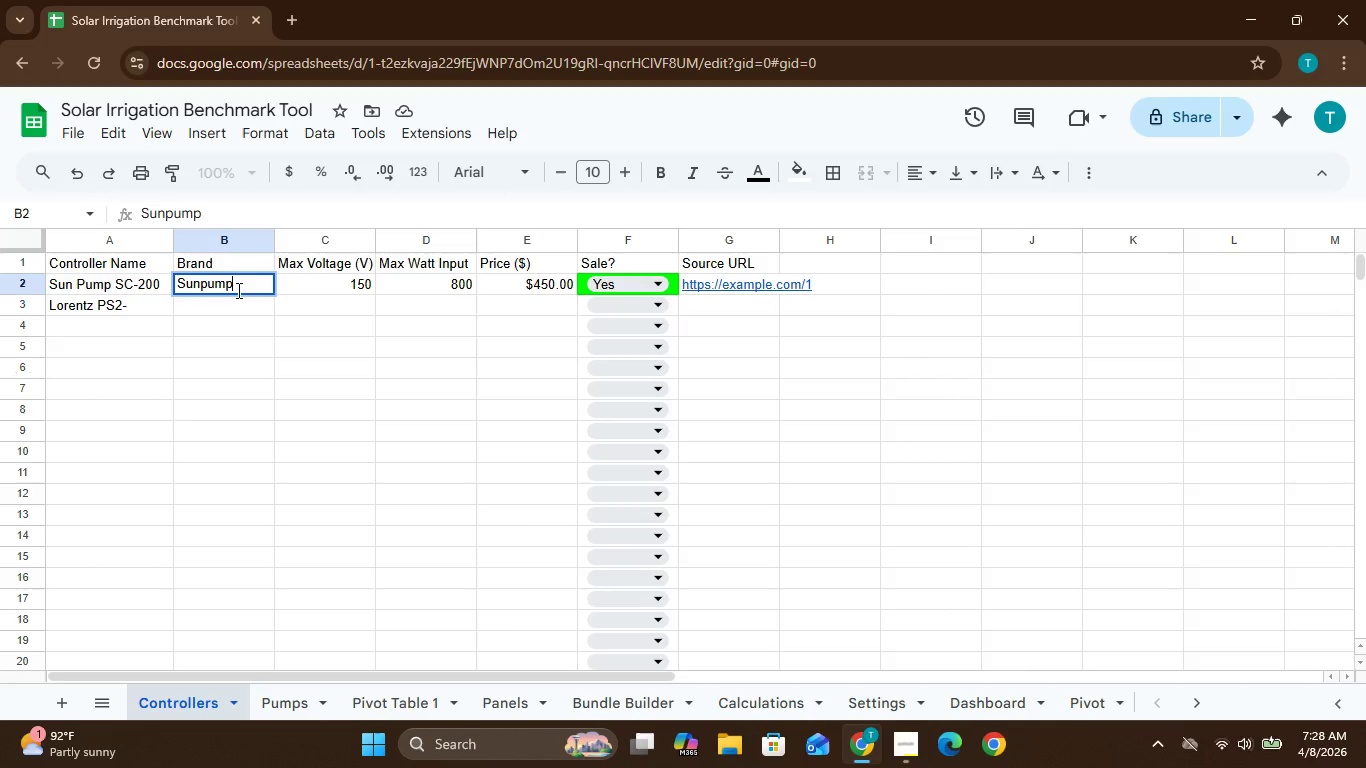 
left_click([128, 295])
 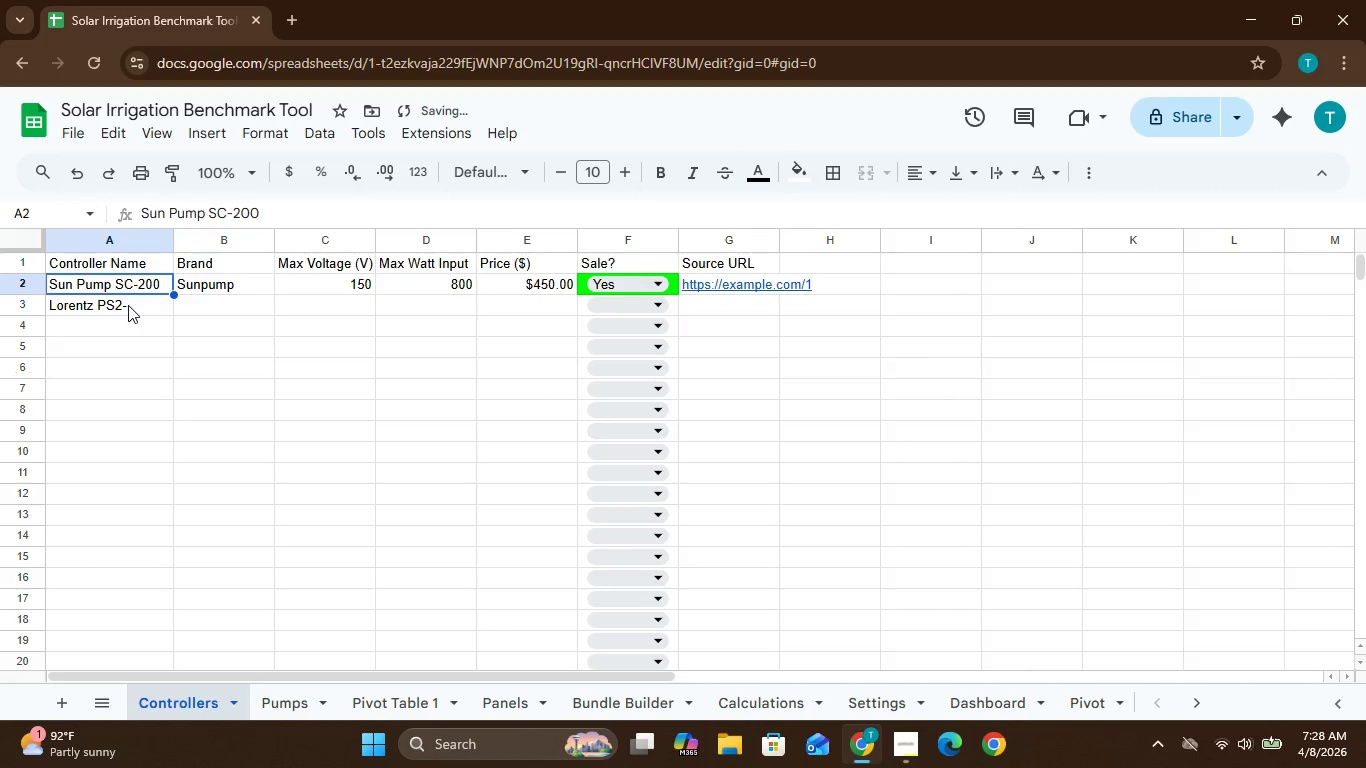 
left_click([128, 305])
 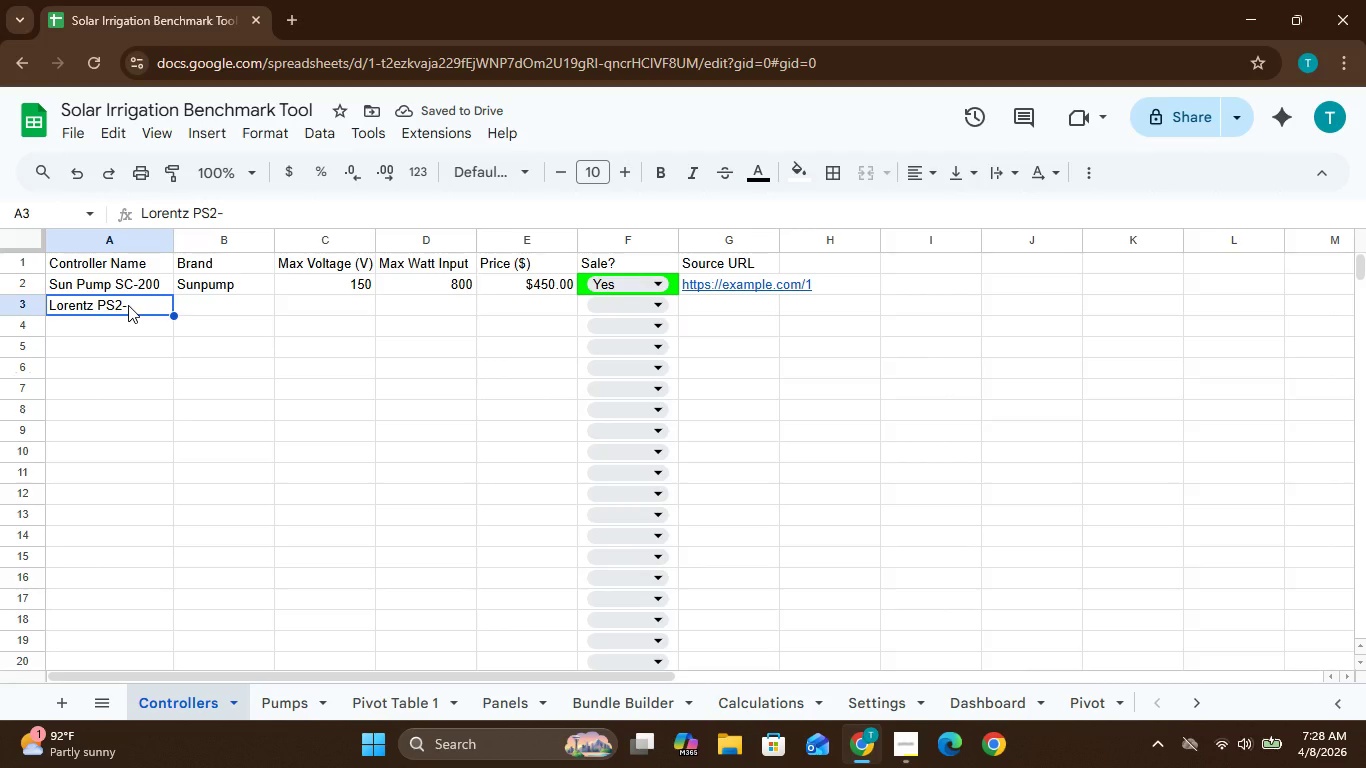 
type(600)
 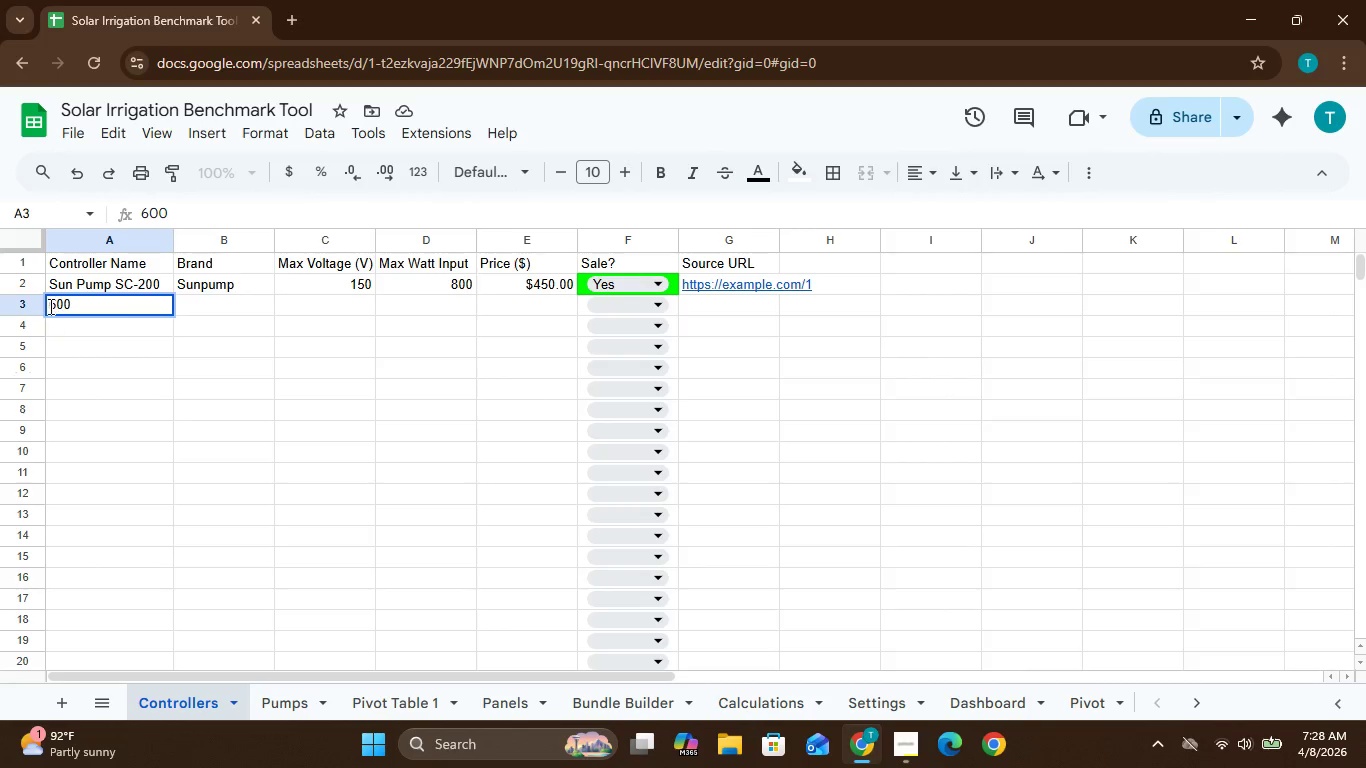 
wait(5.41)
 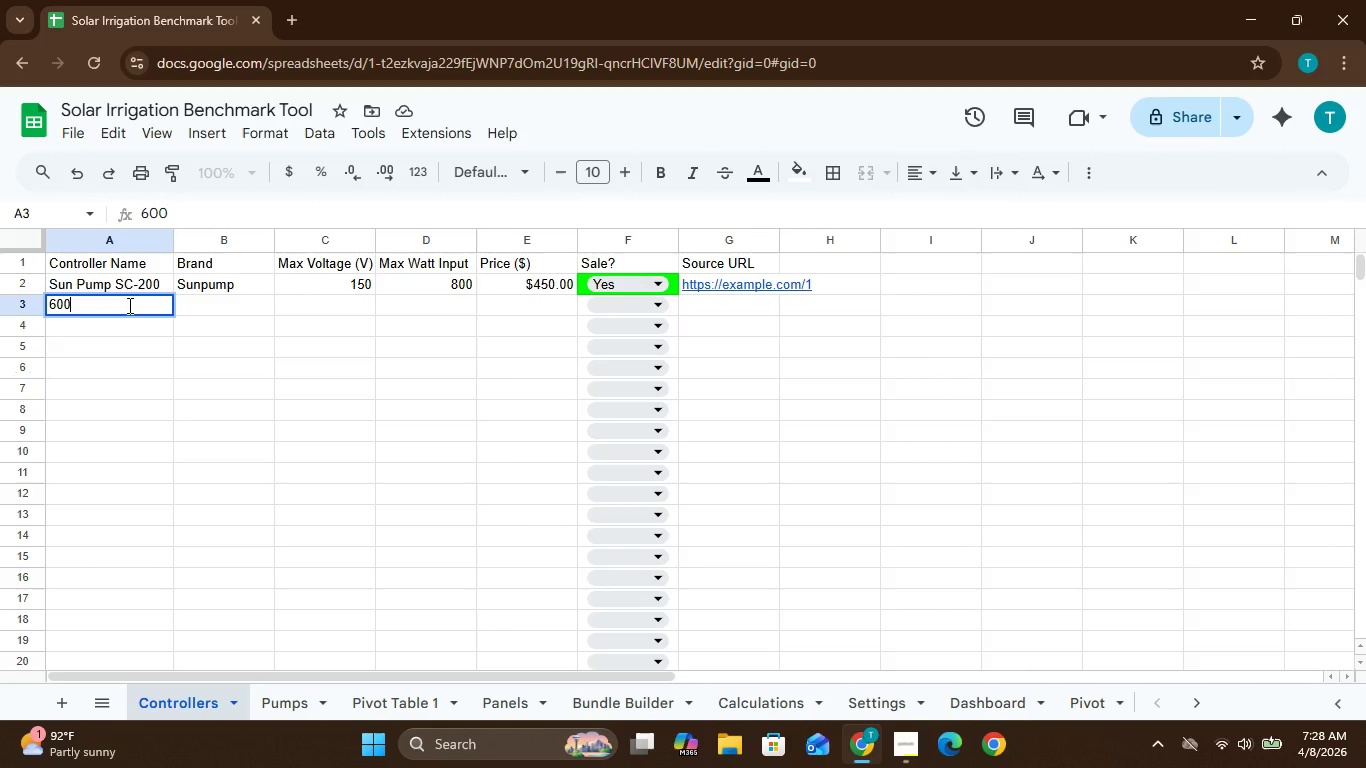 
left_click([47, 304])
 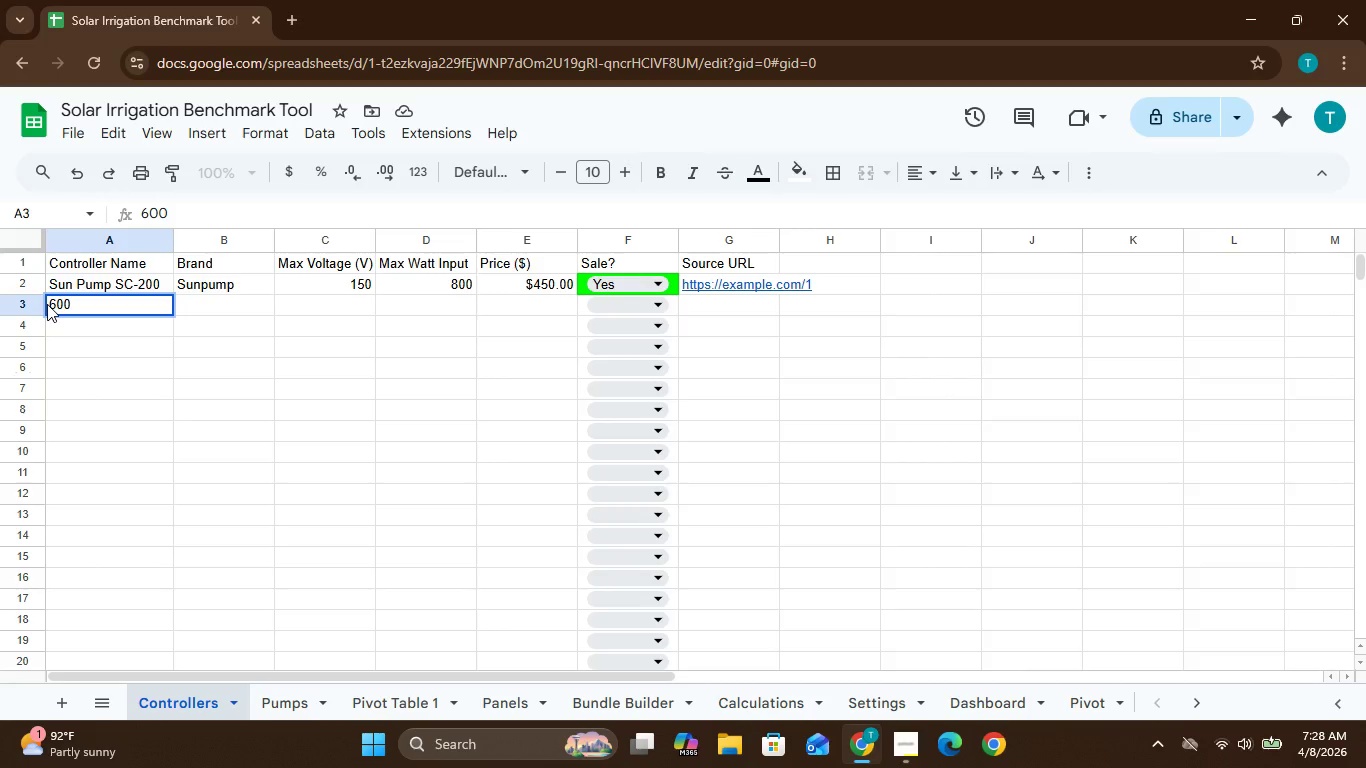 
left_click([47, 304])
 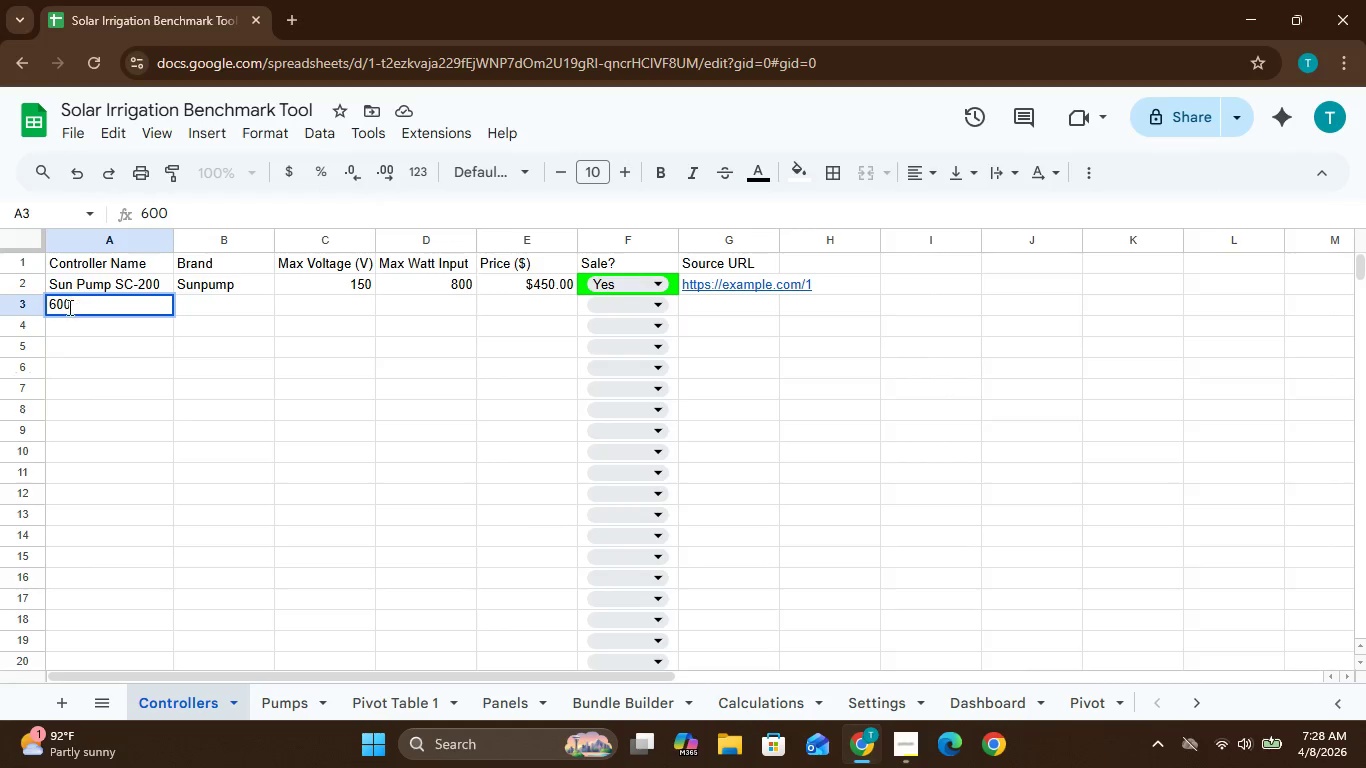 
left_click([82, 304])
 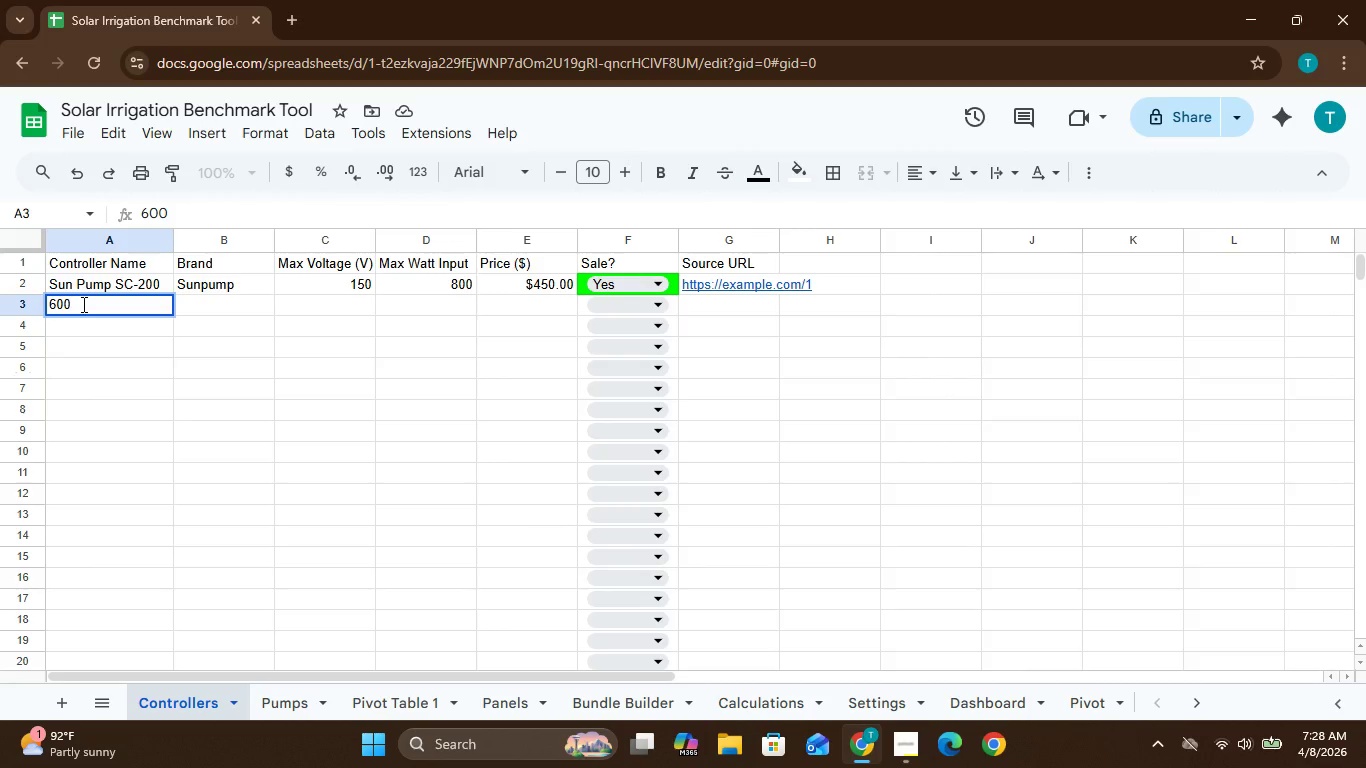 
key(Backspace)
key(Backspace)
key(Backspace)
type(Lo)
 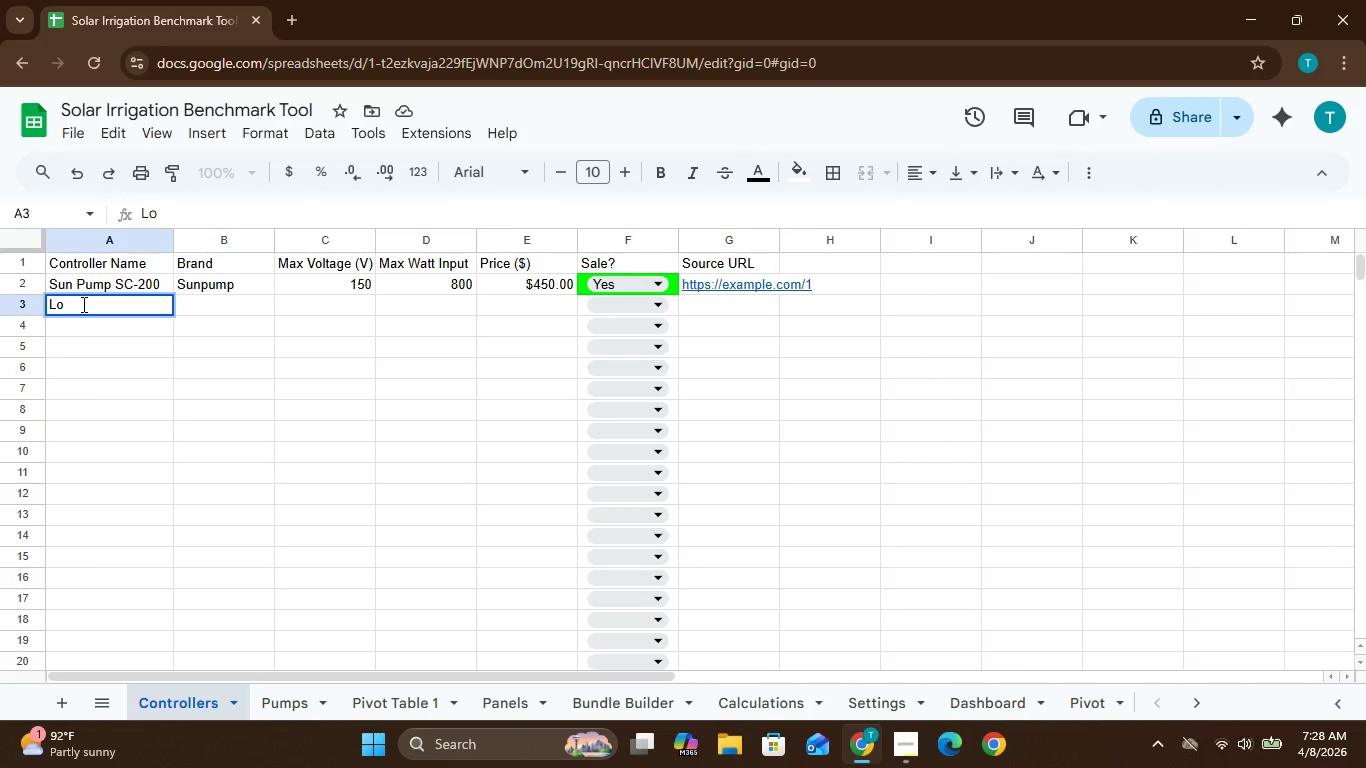 
type(rentz)
 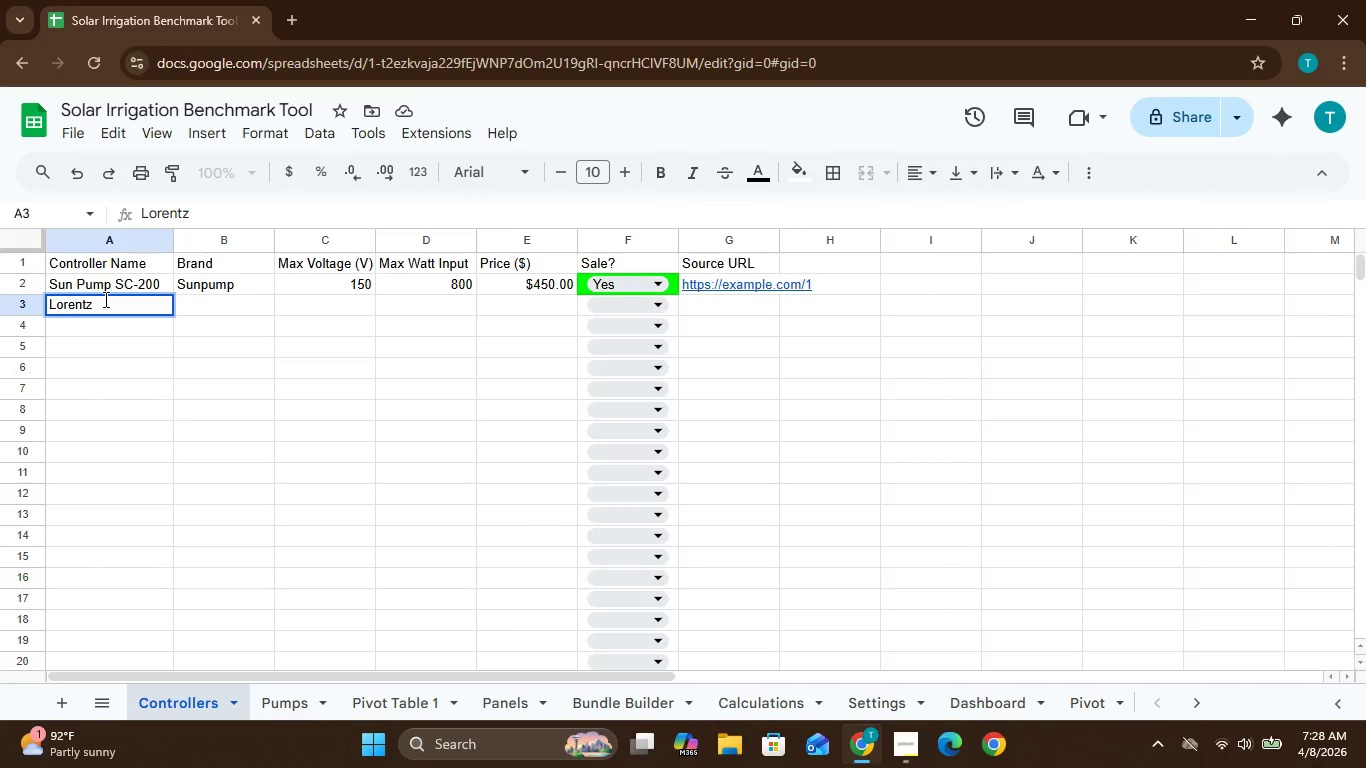 
wait(6.58)
 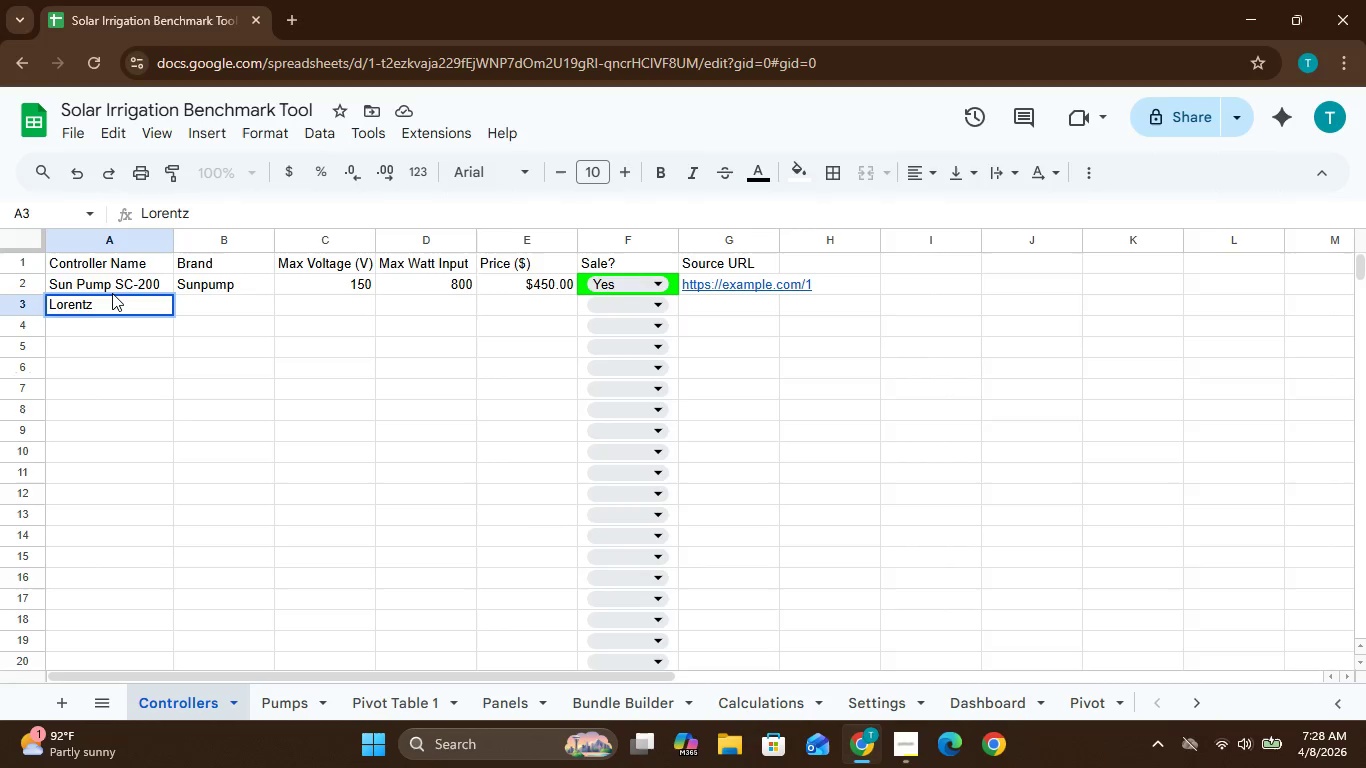 
type(PS)
 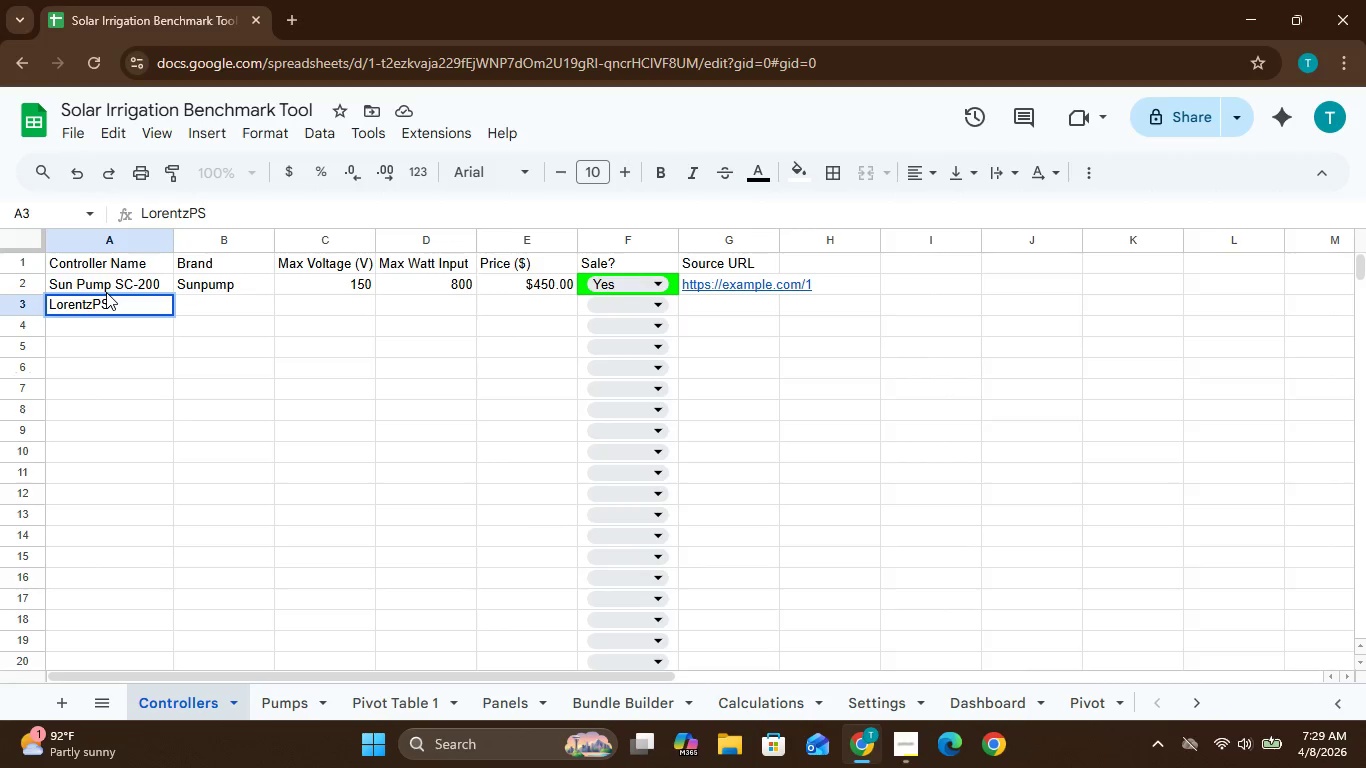 
left_click([89, 301])
 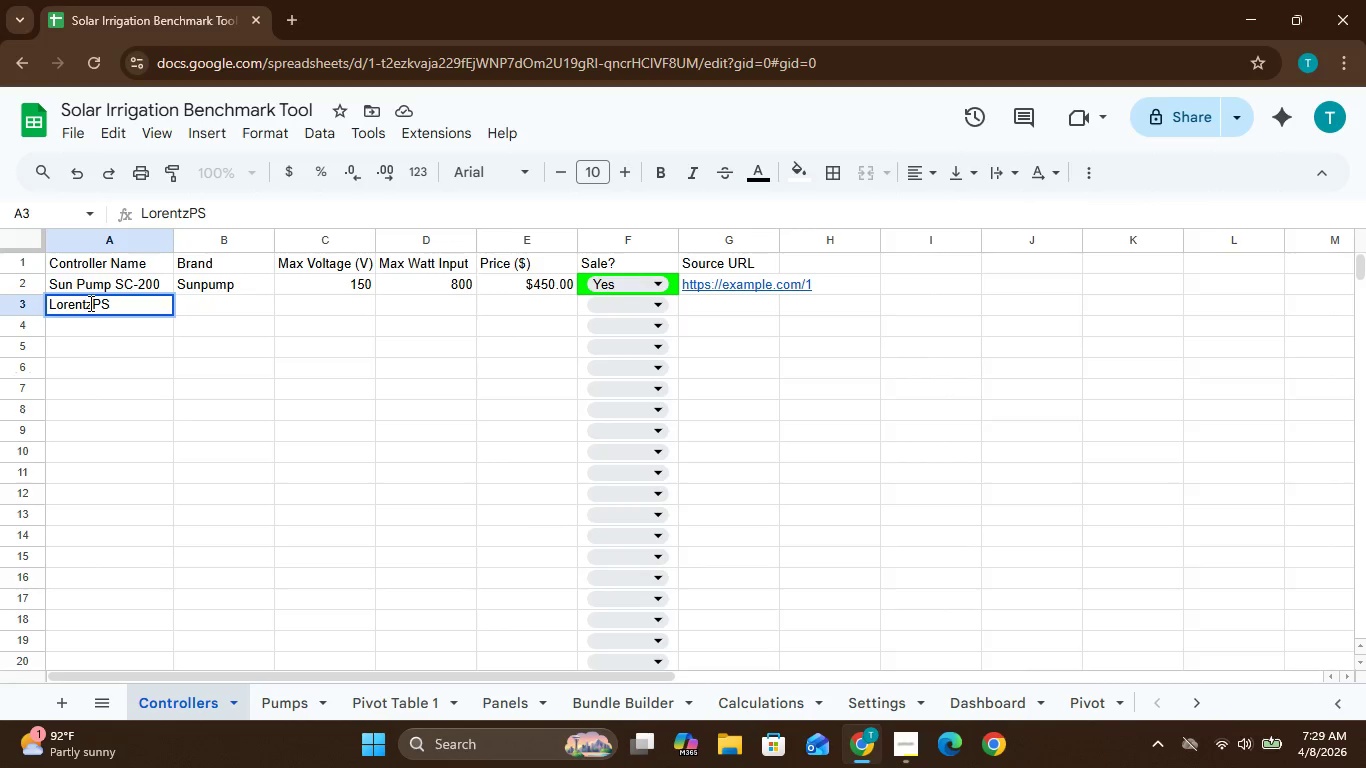 
left_click([89, 303])
 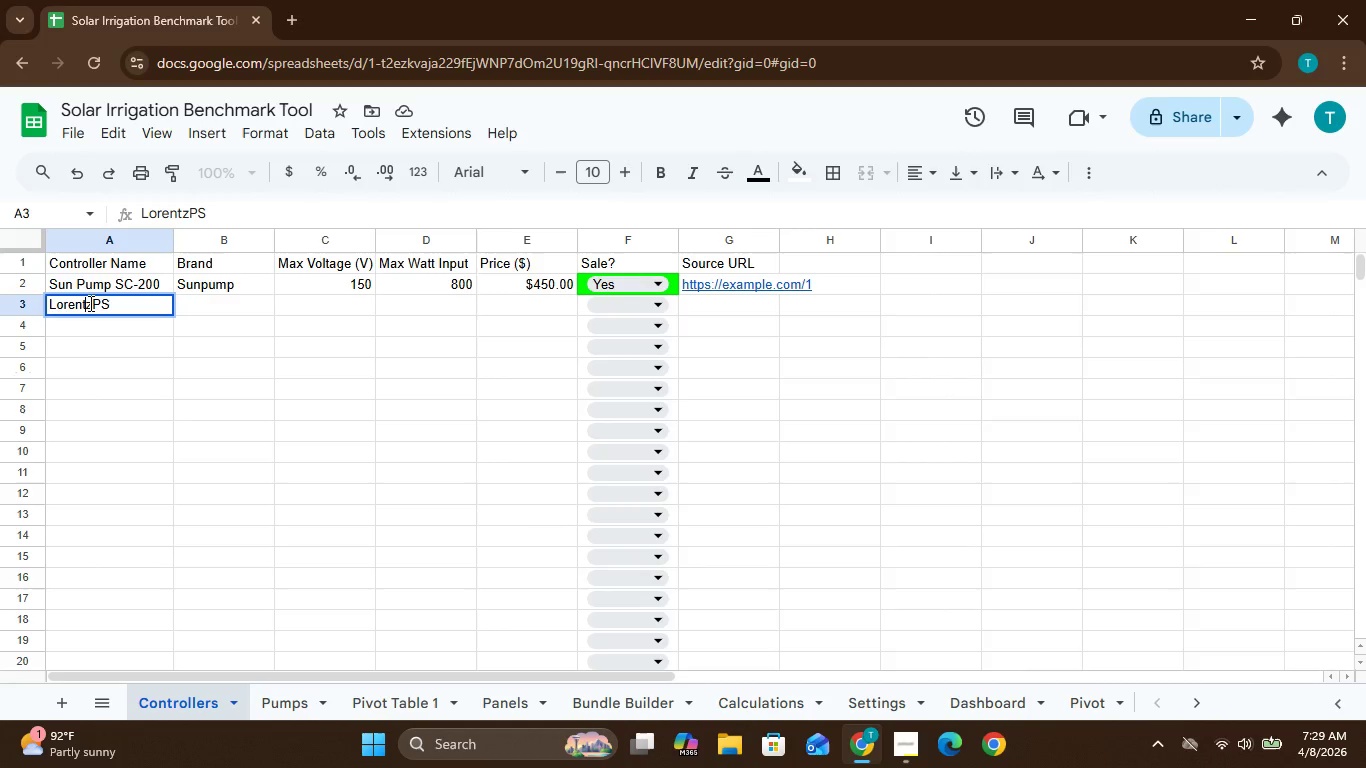 
double_click([89, 303])
 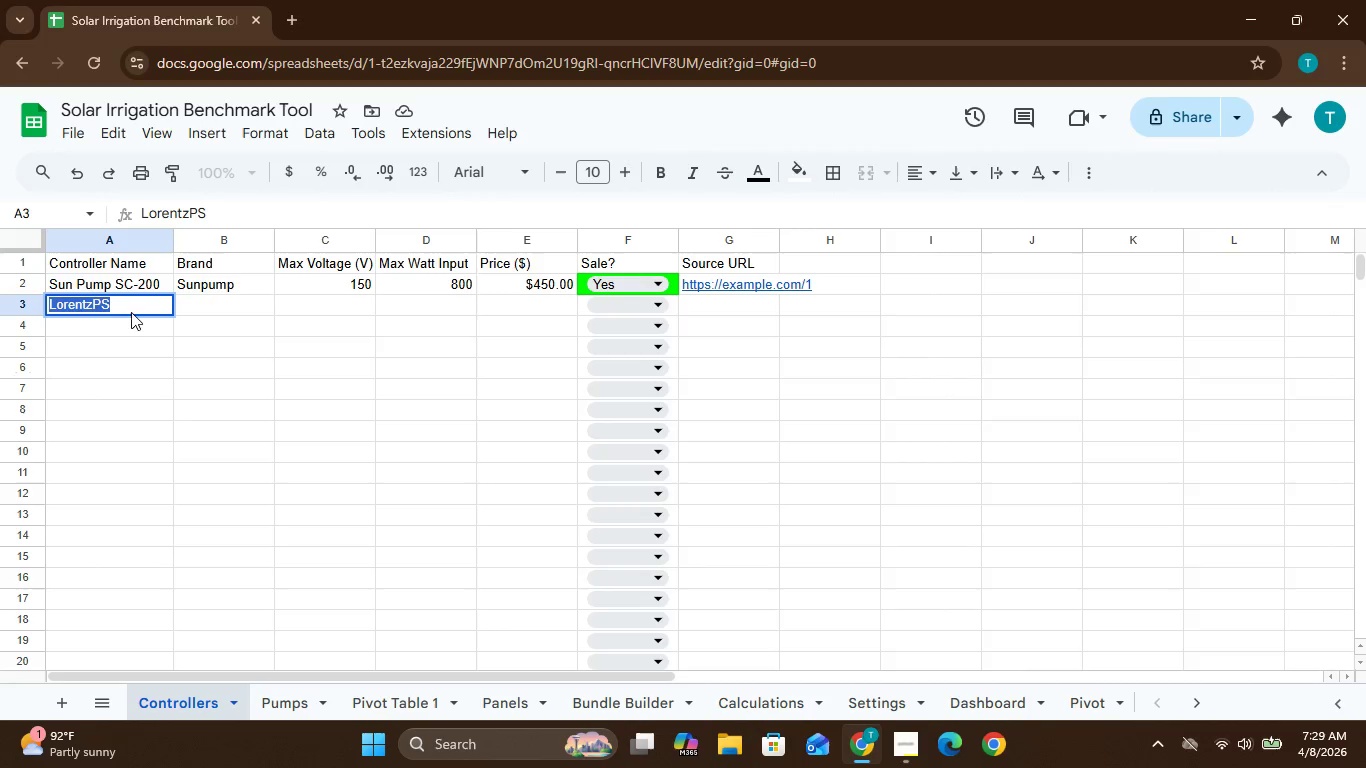 
left_click([136, 325])
 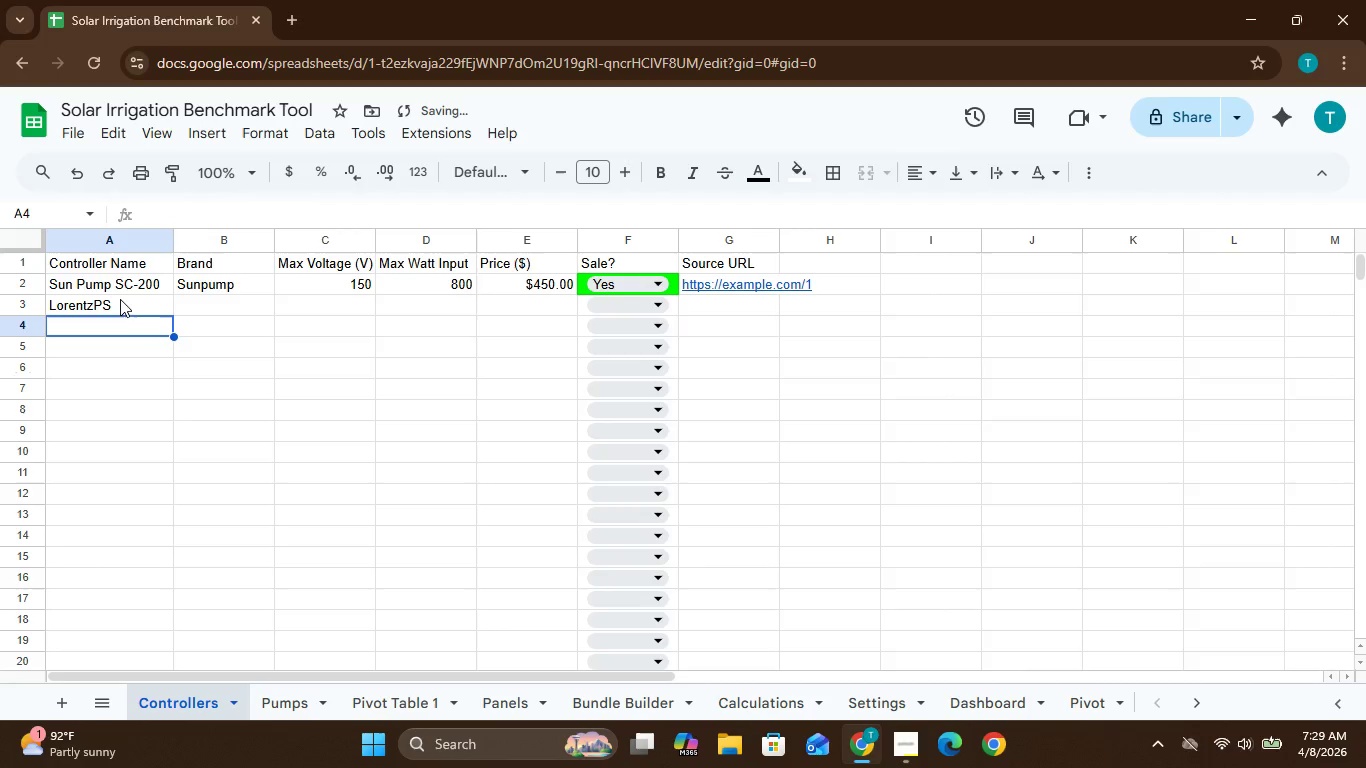 
left_click([118, 302])
 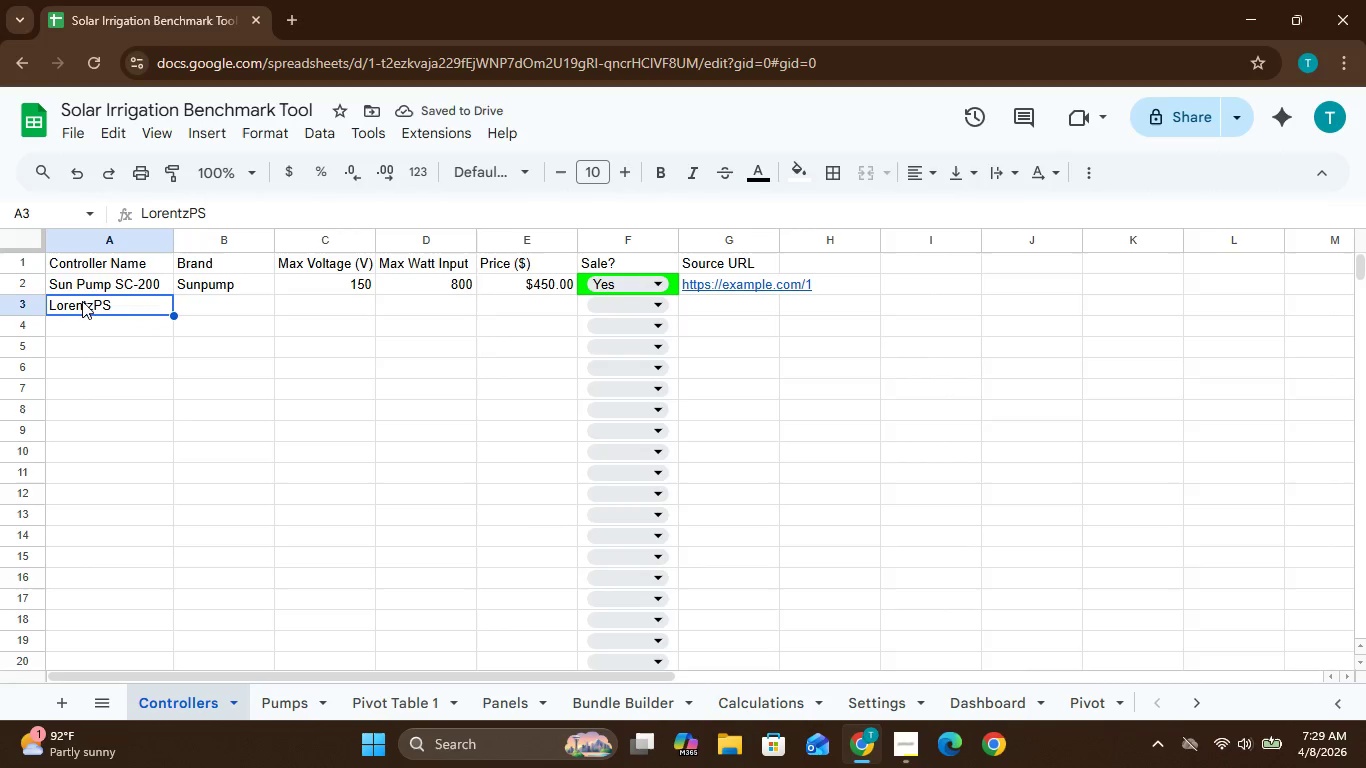 
left_click([88, 300])
 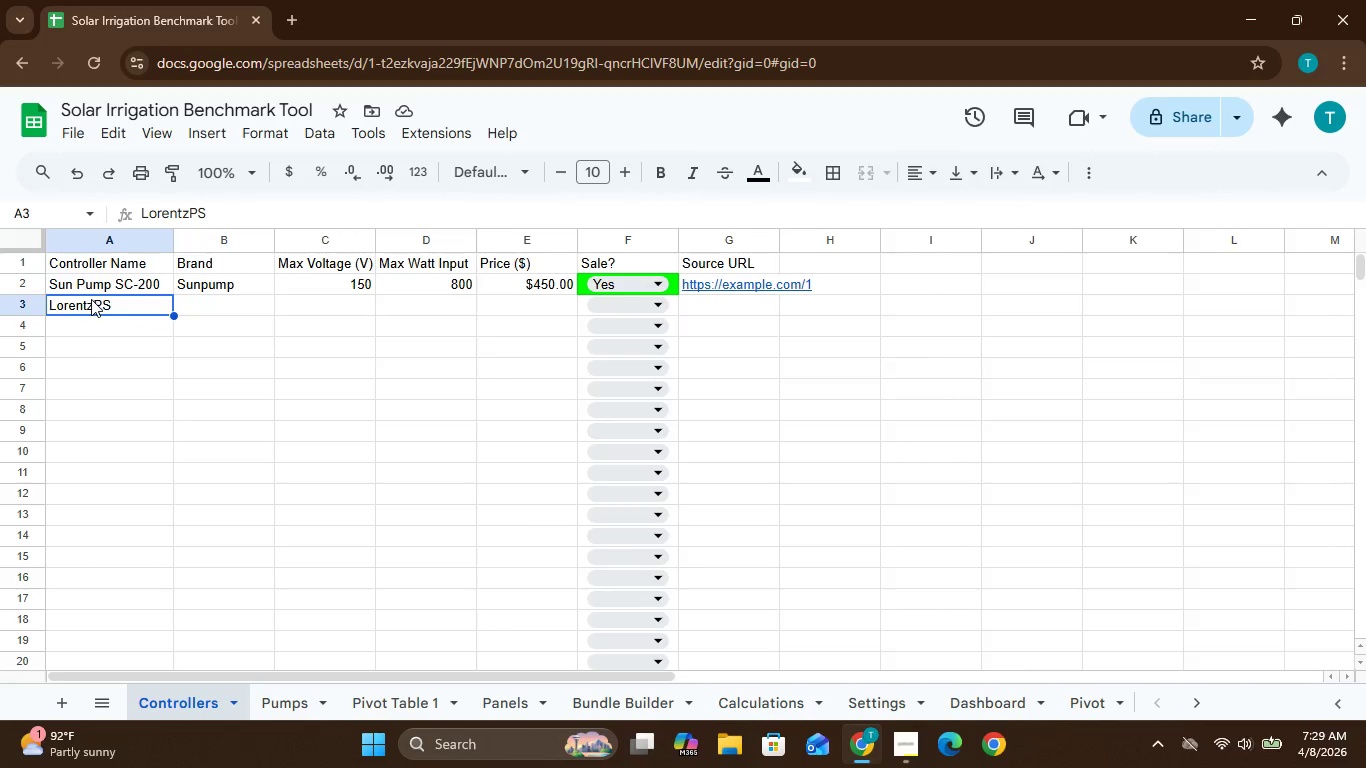 
left_click([88, 300])
 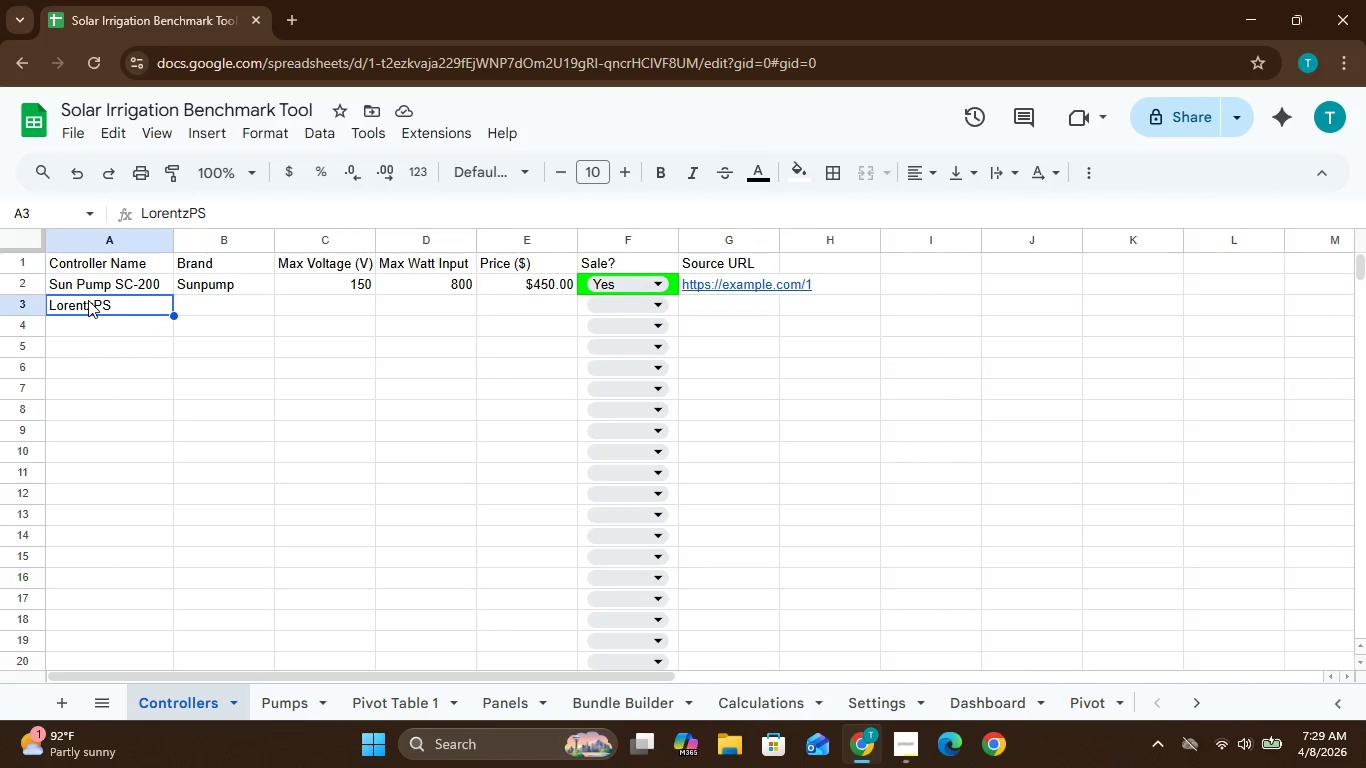 
key(Space)
 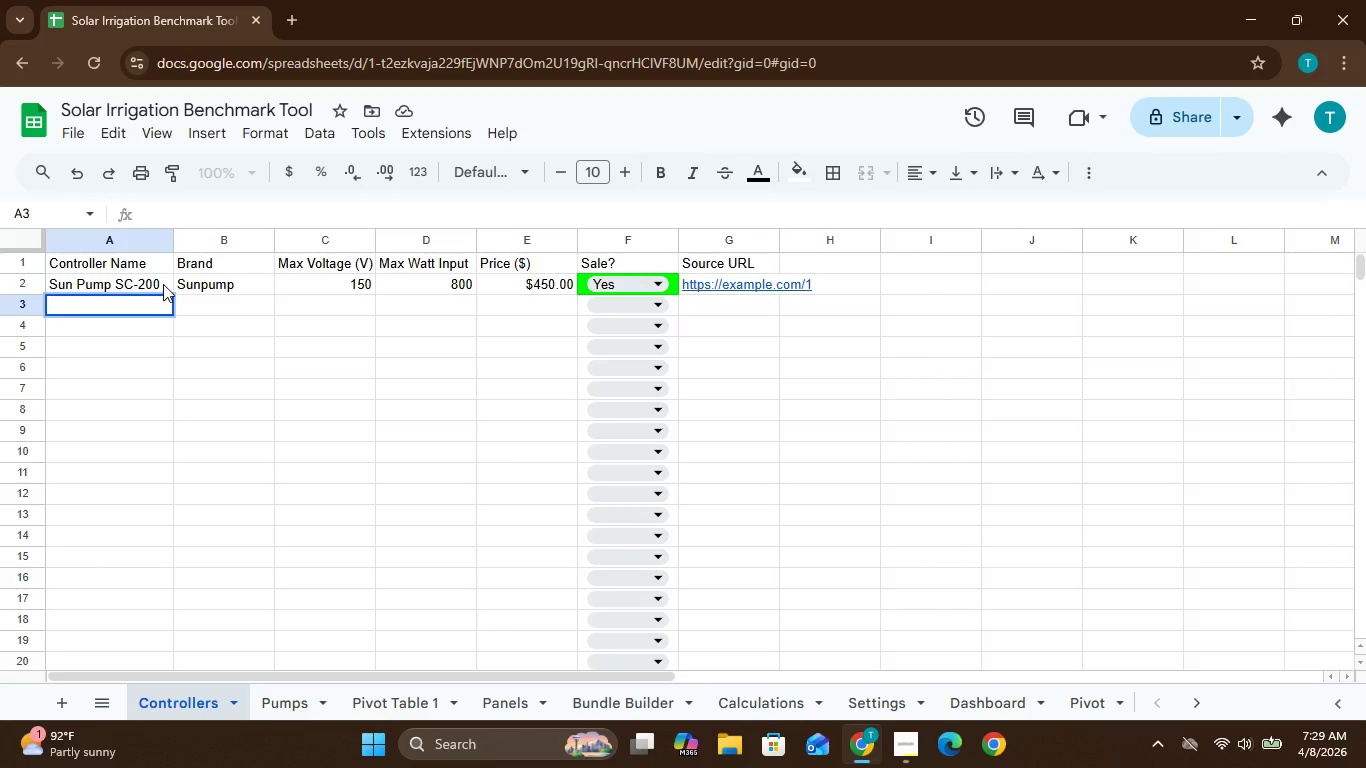 
wait(26.7)
 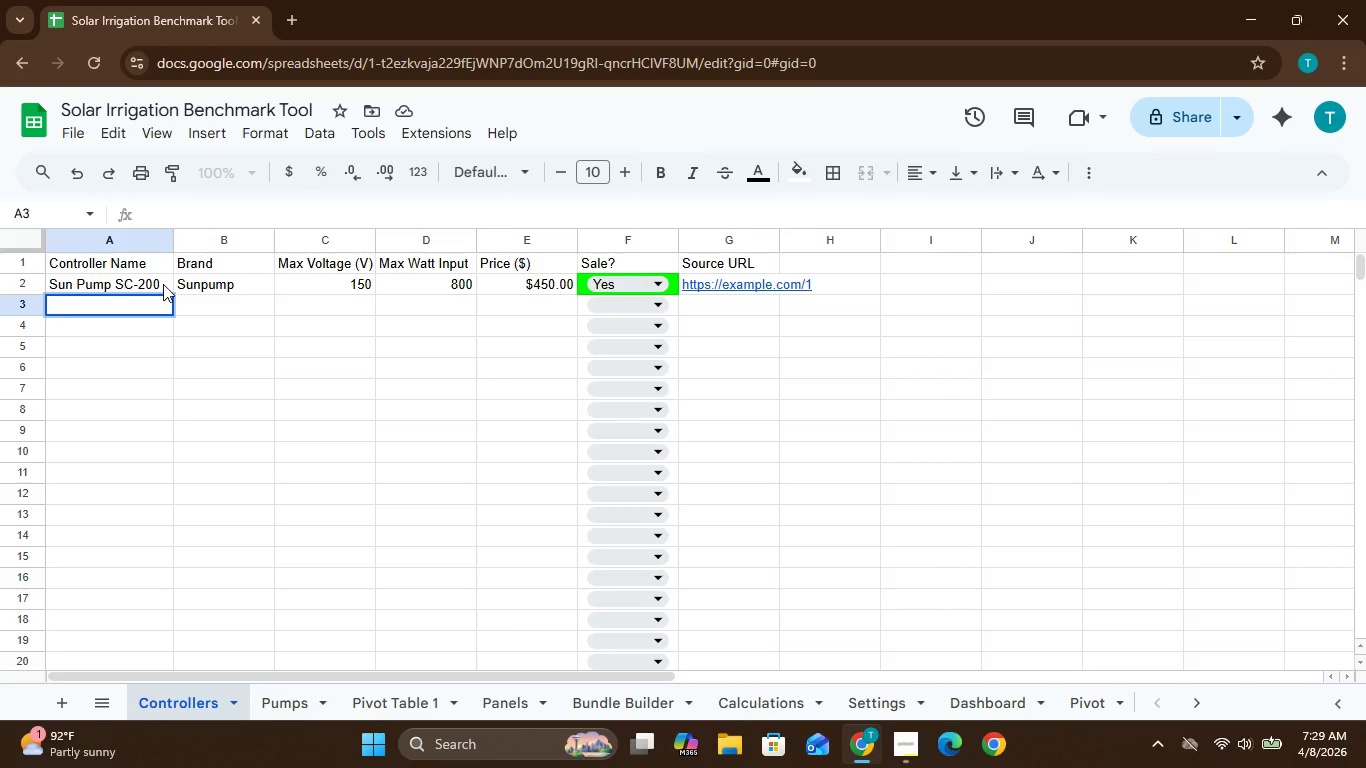 
left_click_drag(start_coordinate=[176, 241], to_coordinate=[307, 258])
 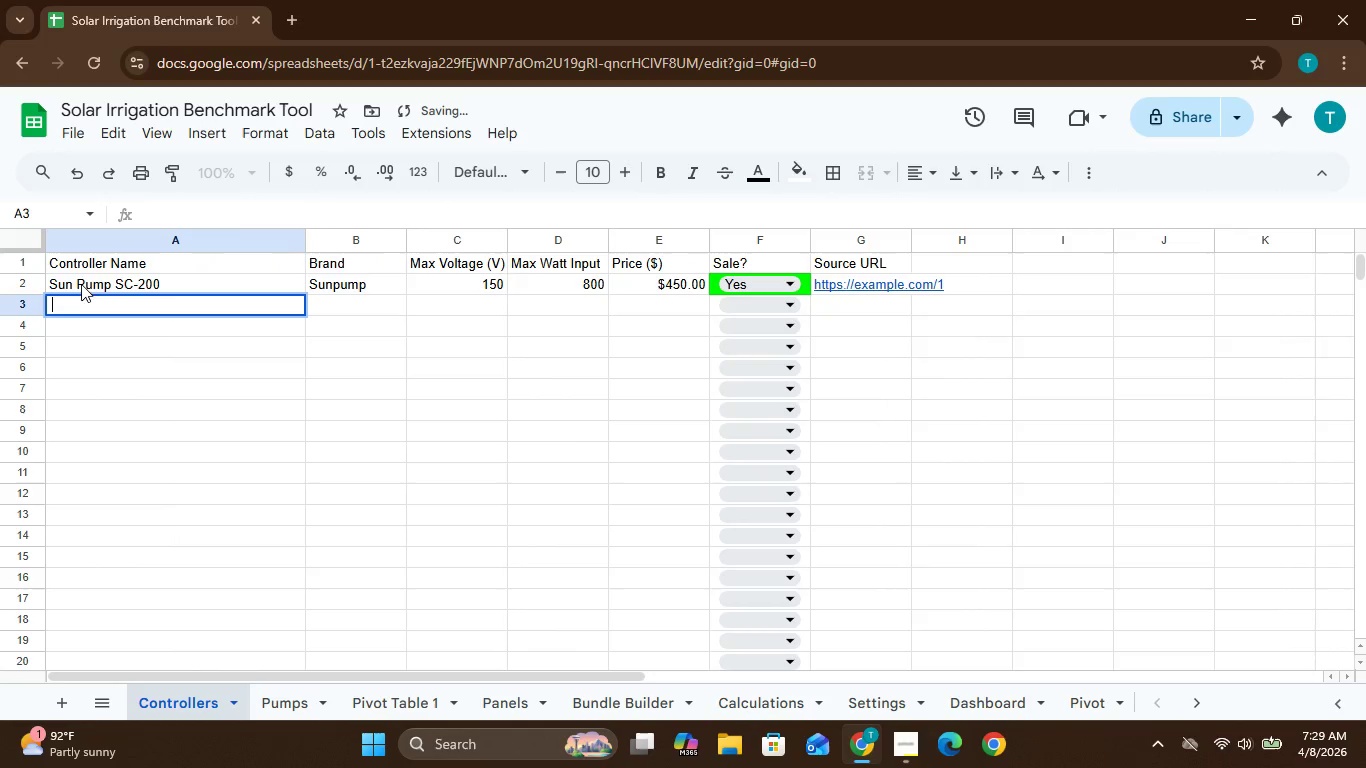 
left_click([76, 281])
 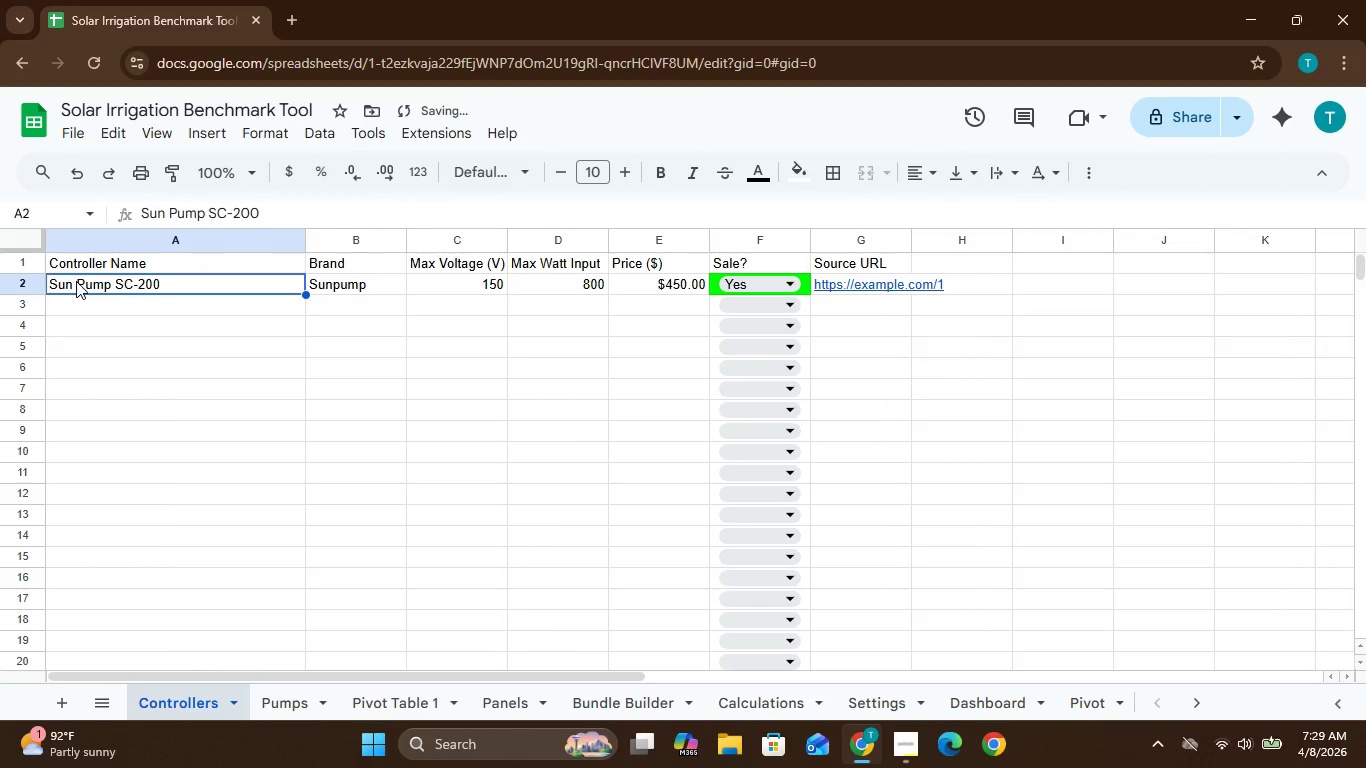 
left_click([76, 281])
 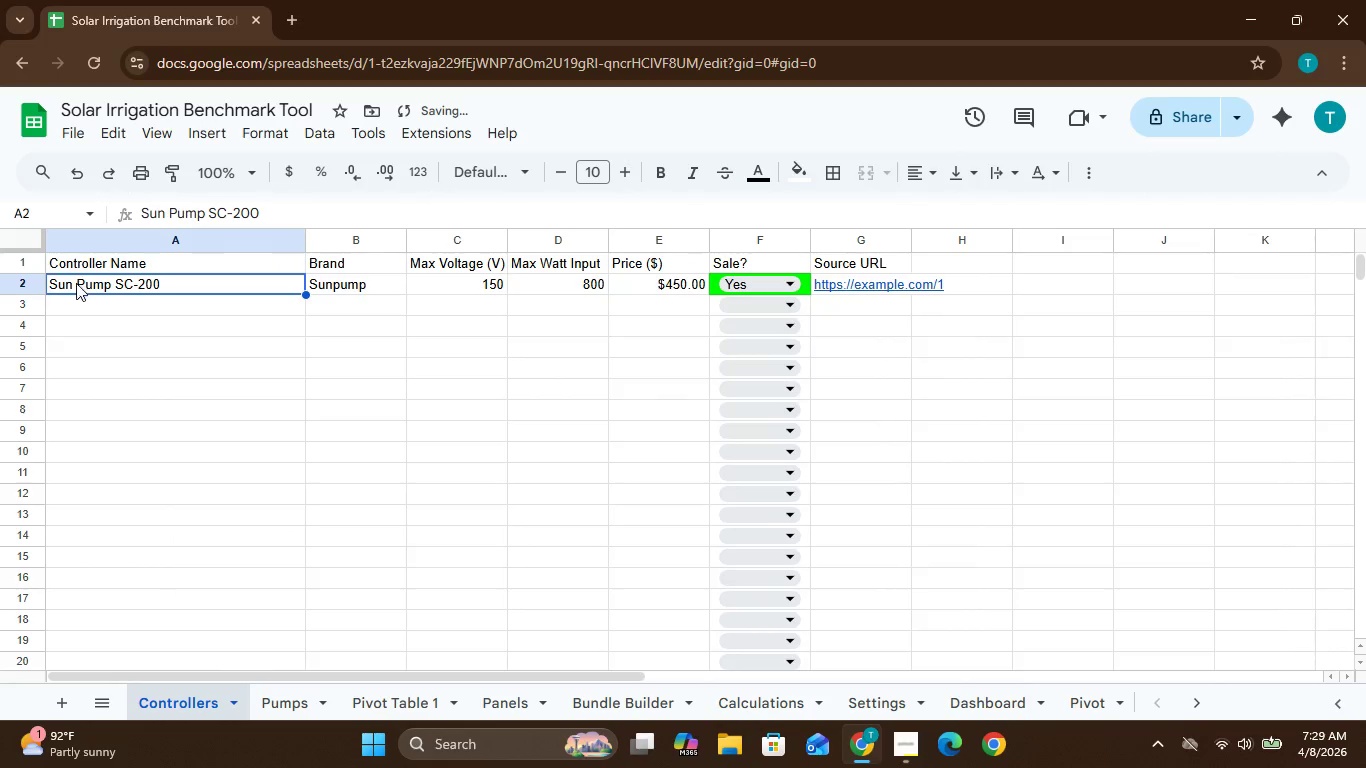 
double_click([76, 286])
 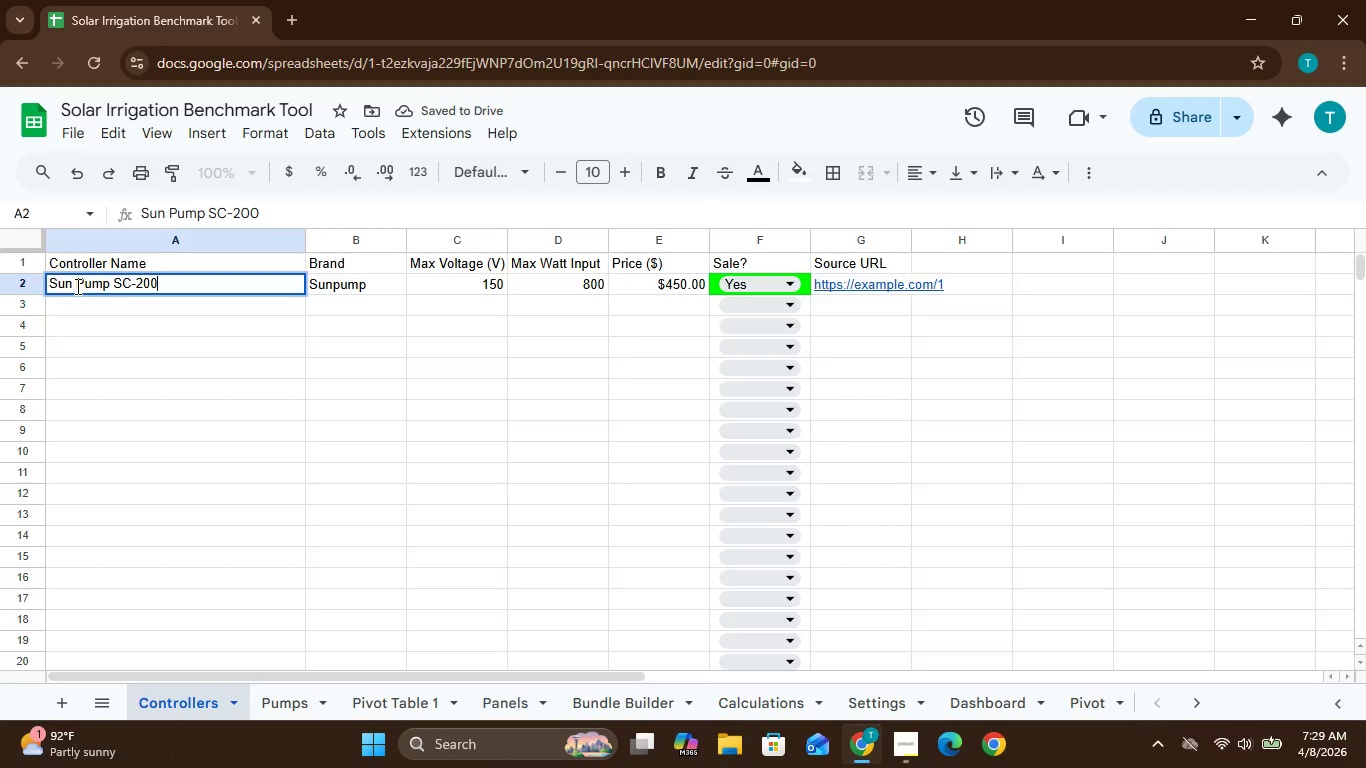 
left_click([76, 286])
 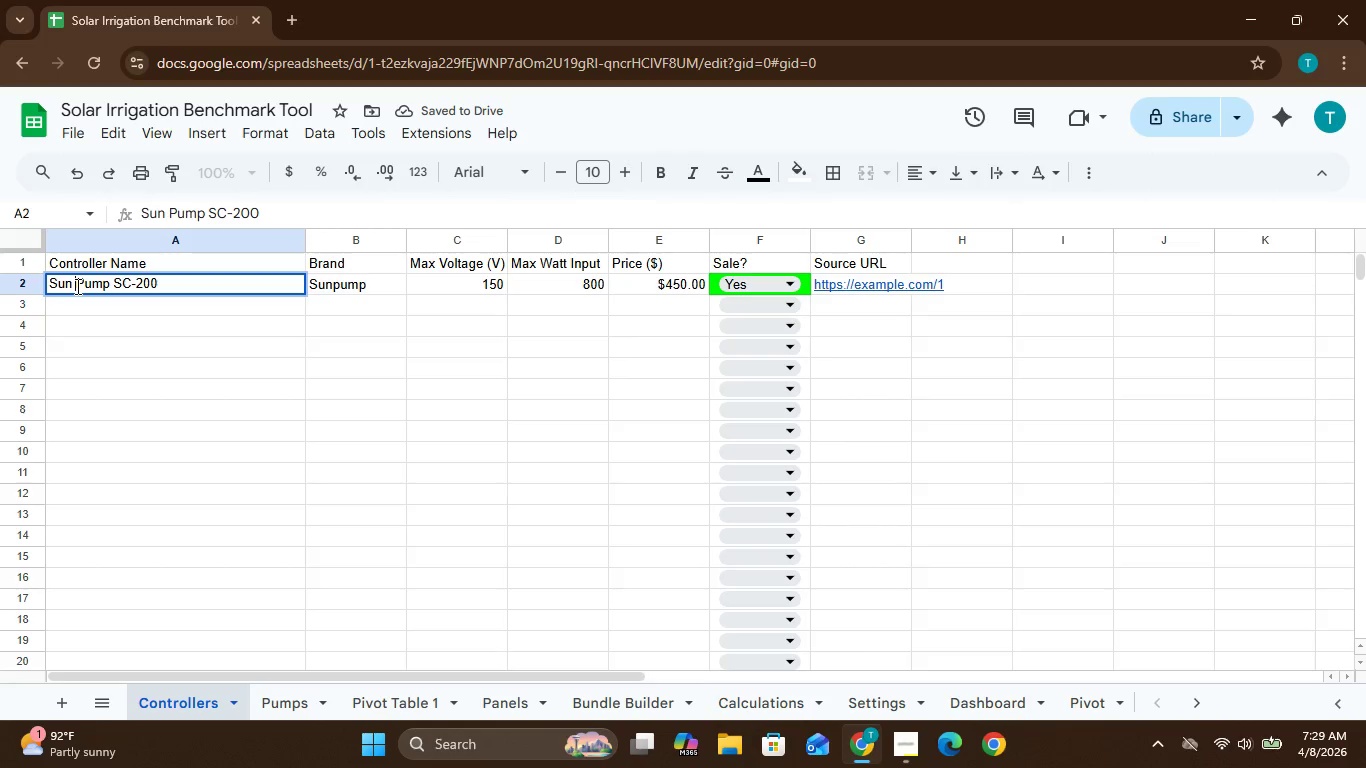 
key(Backspace)
 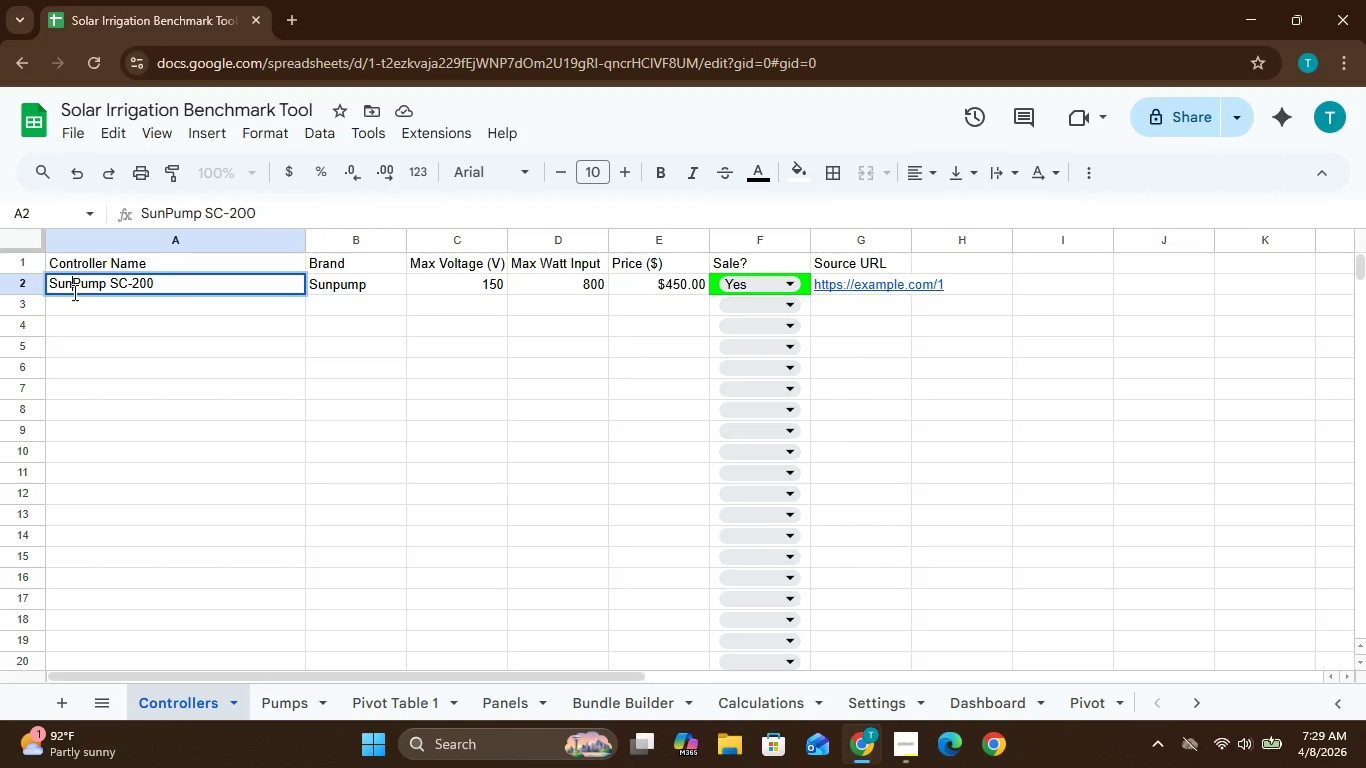 
left_click([68, 299])
 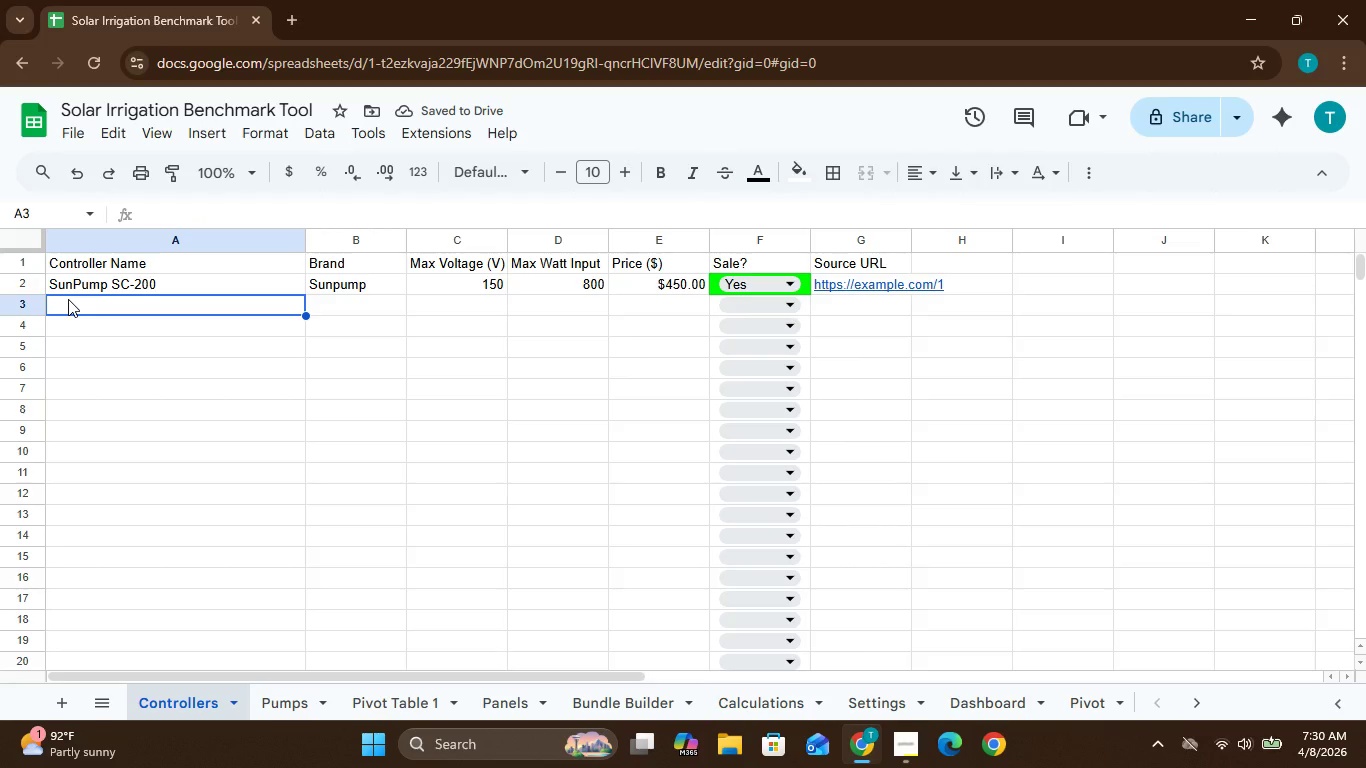 
wait(5.12)
 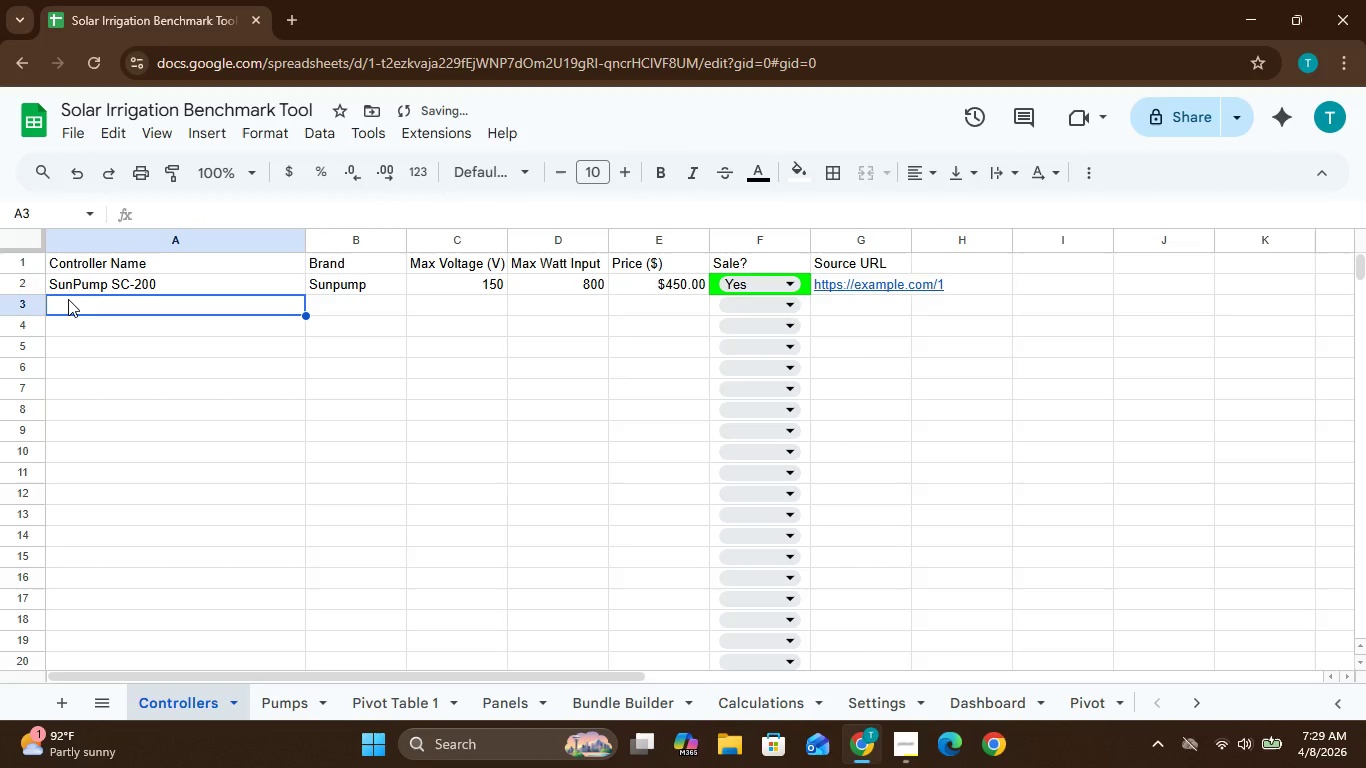 
type(Sun)
 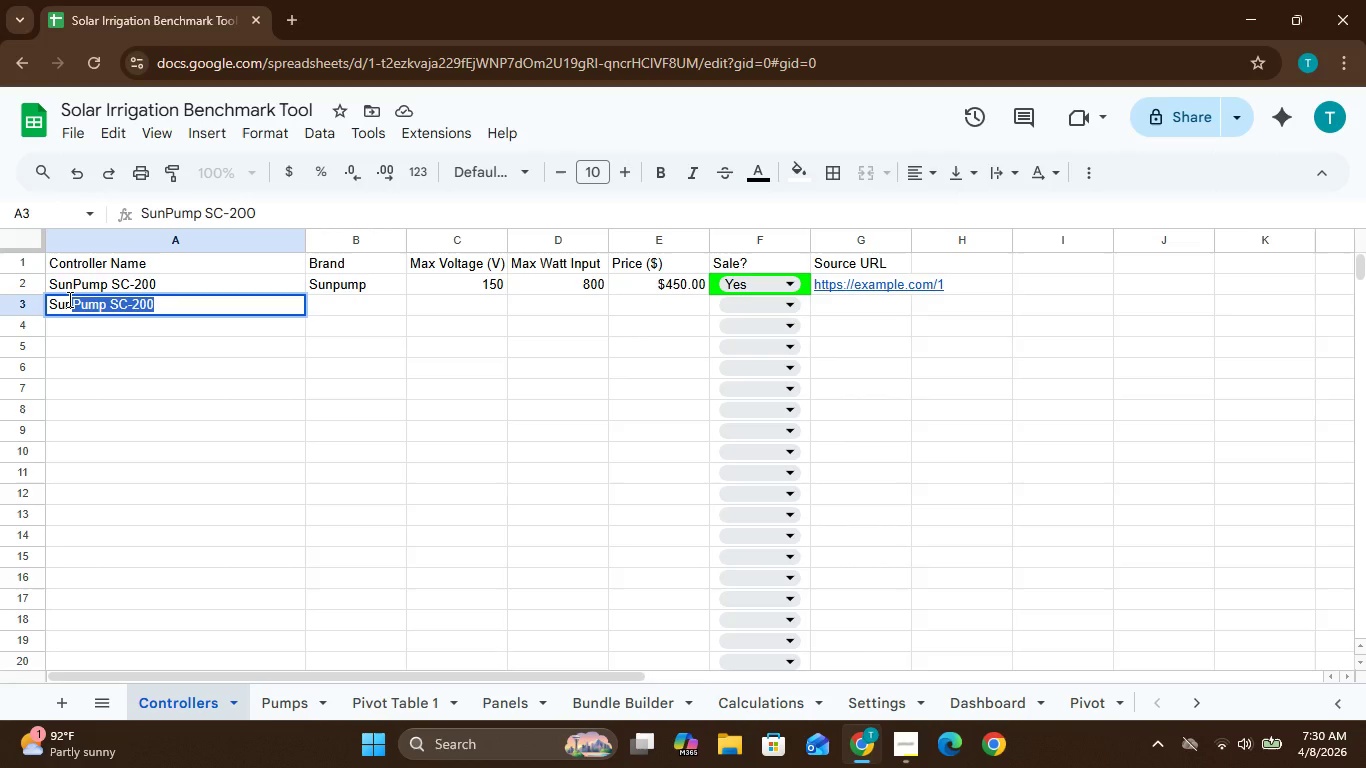 
wait(14.55)
 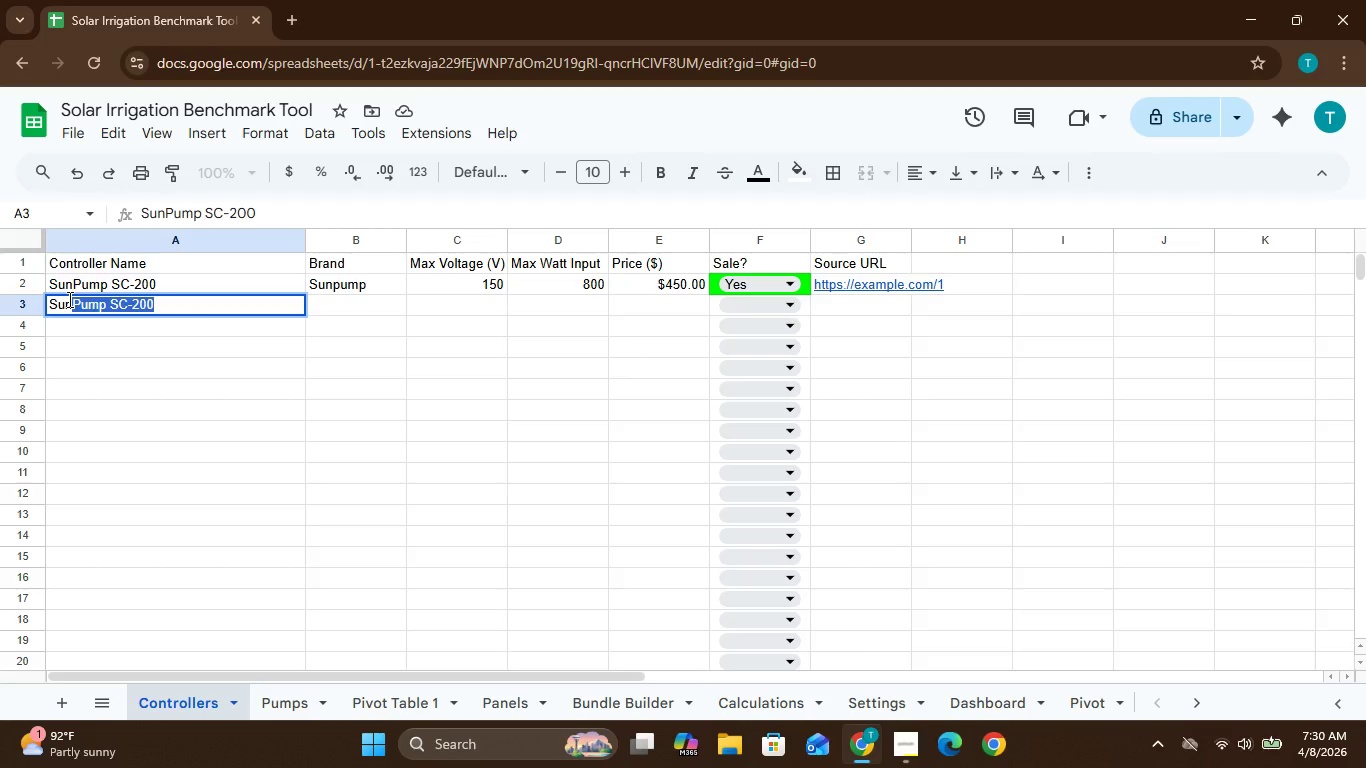 
type(Pump)
 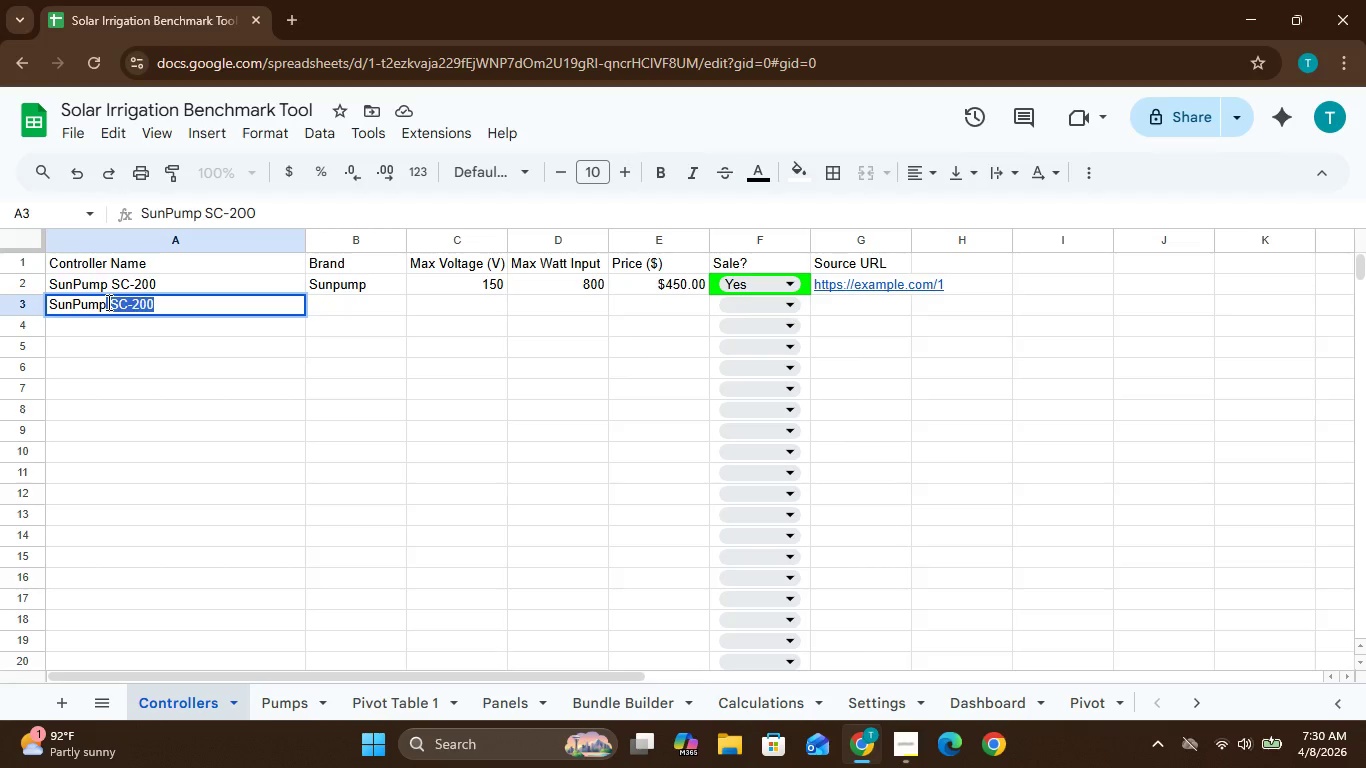 
type( SC)
 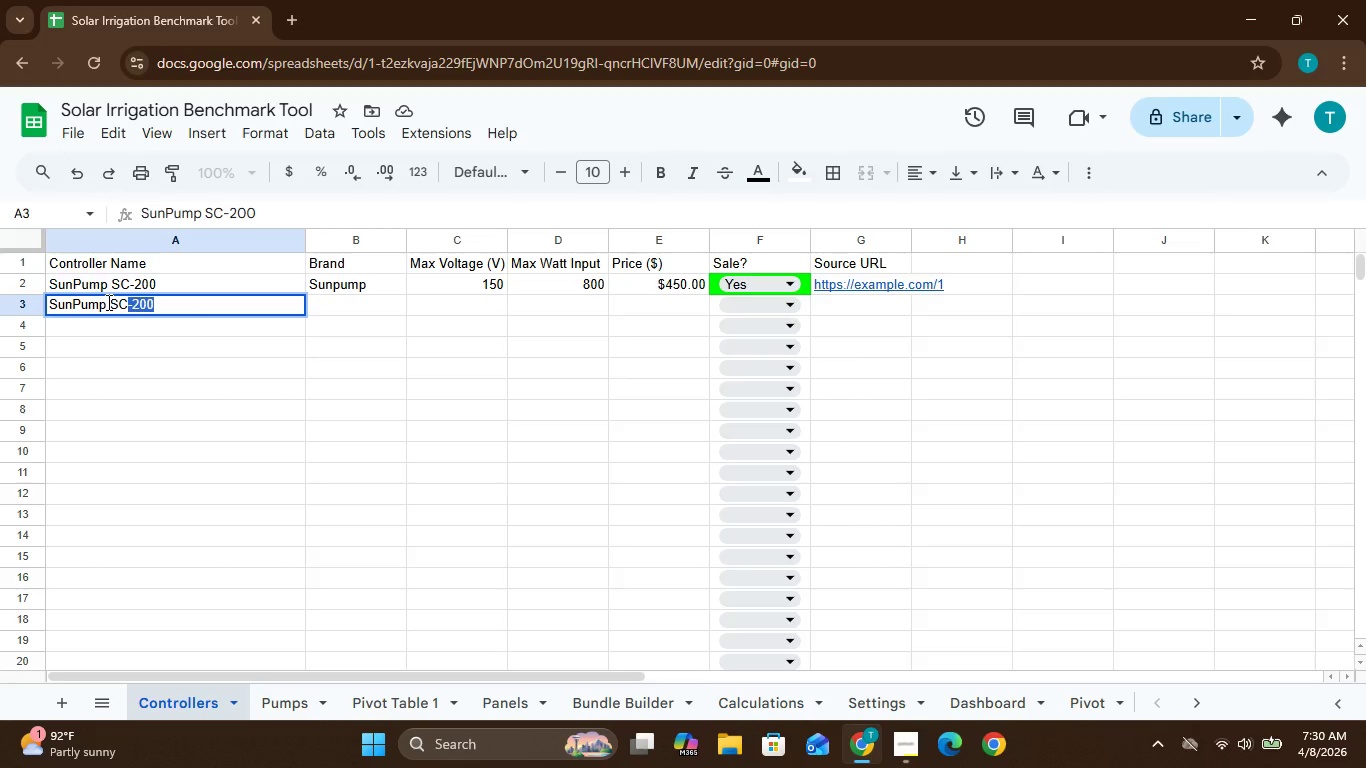 
type(-300)
 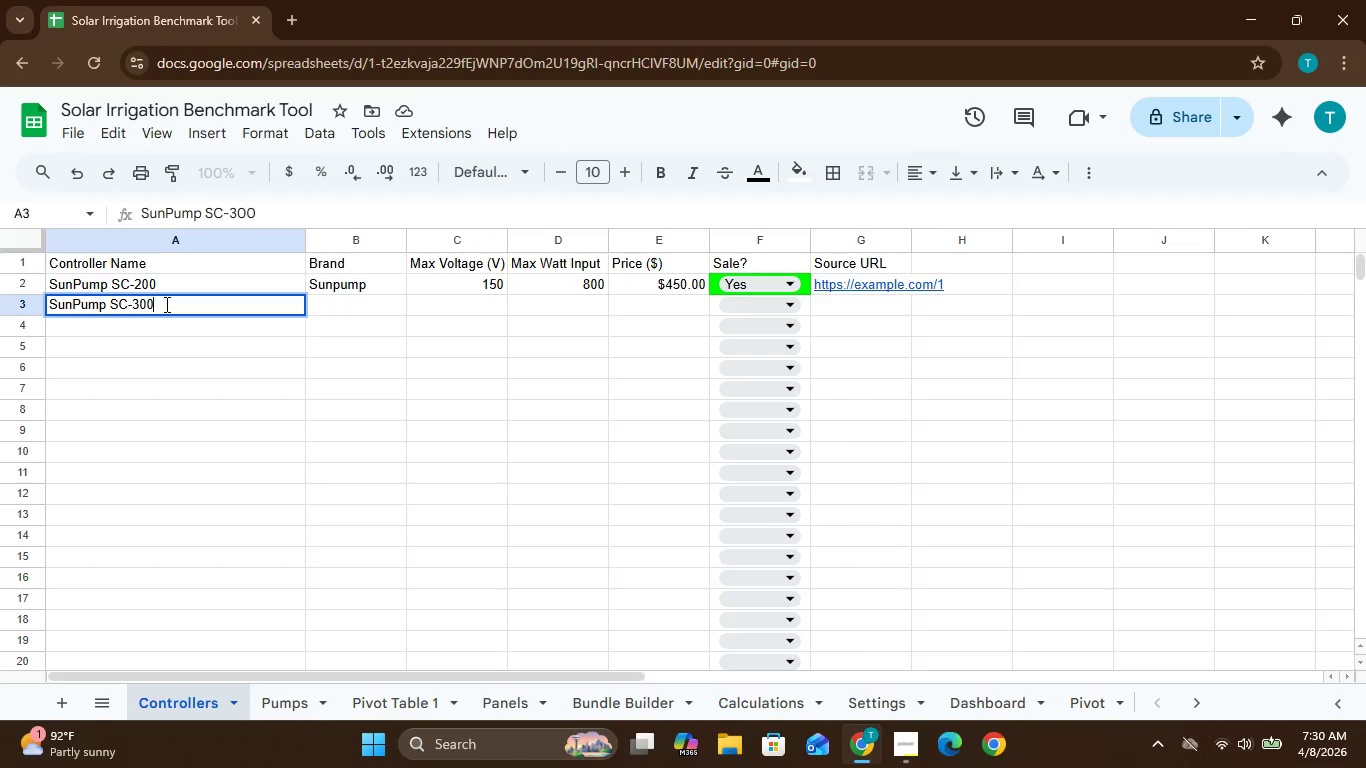 
wait(9.47)
 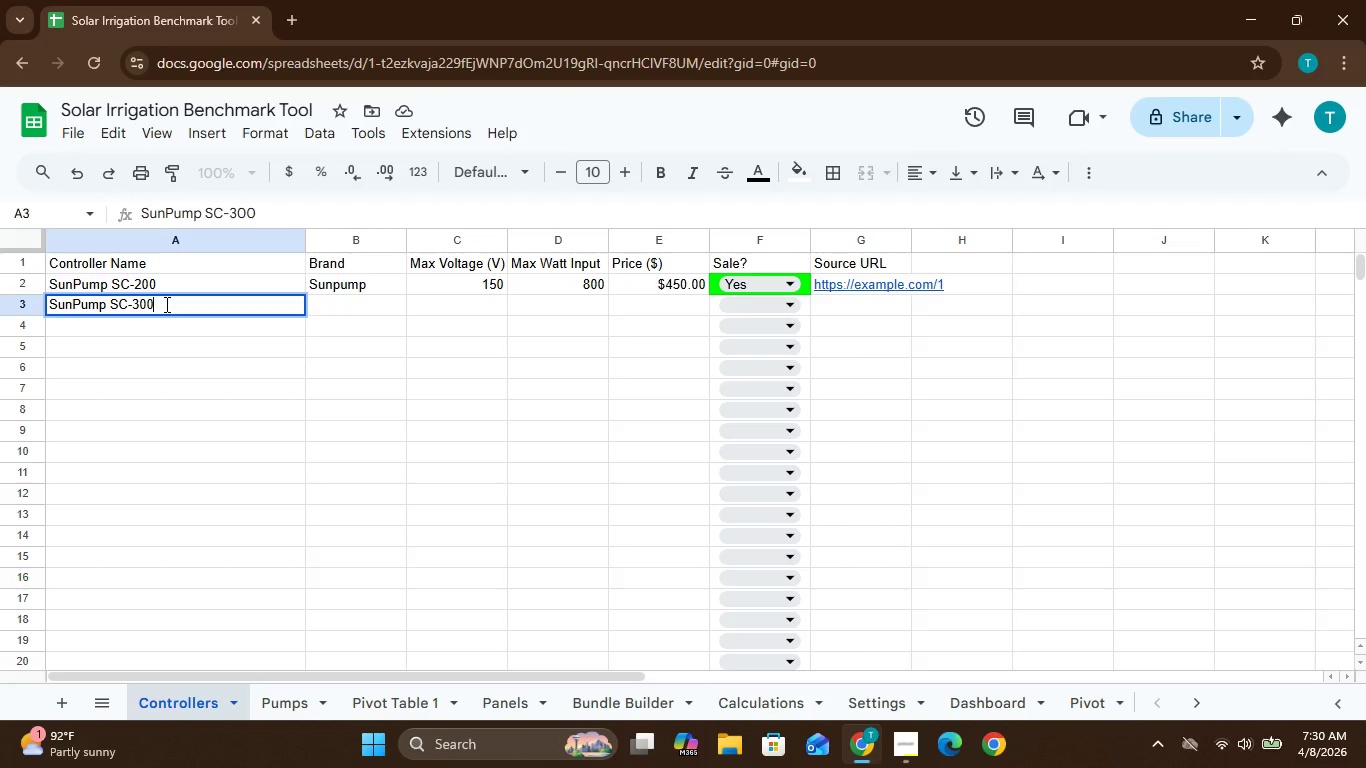 
left_click([313, 299])
 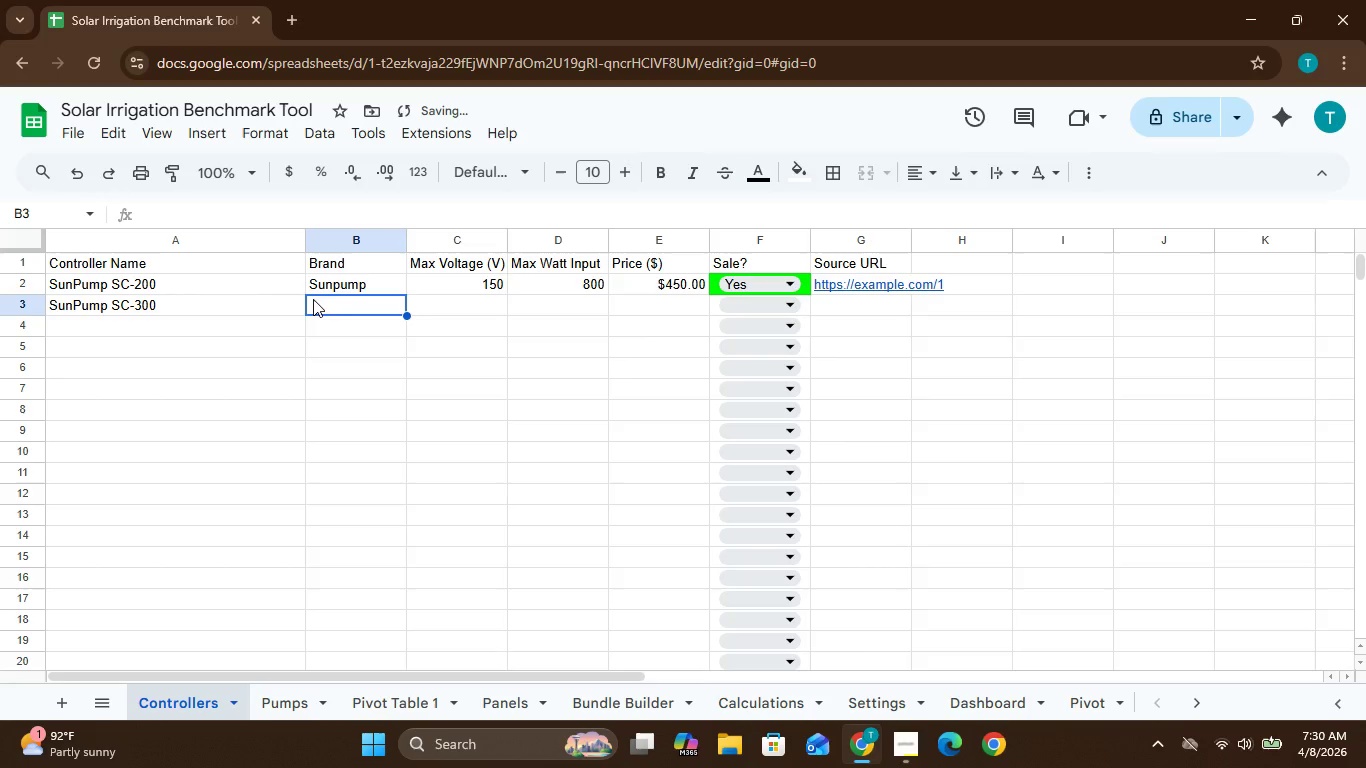 
hold_key(key=S, duration=0.78)
 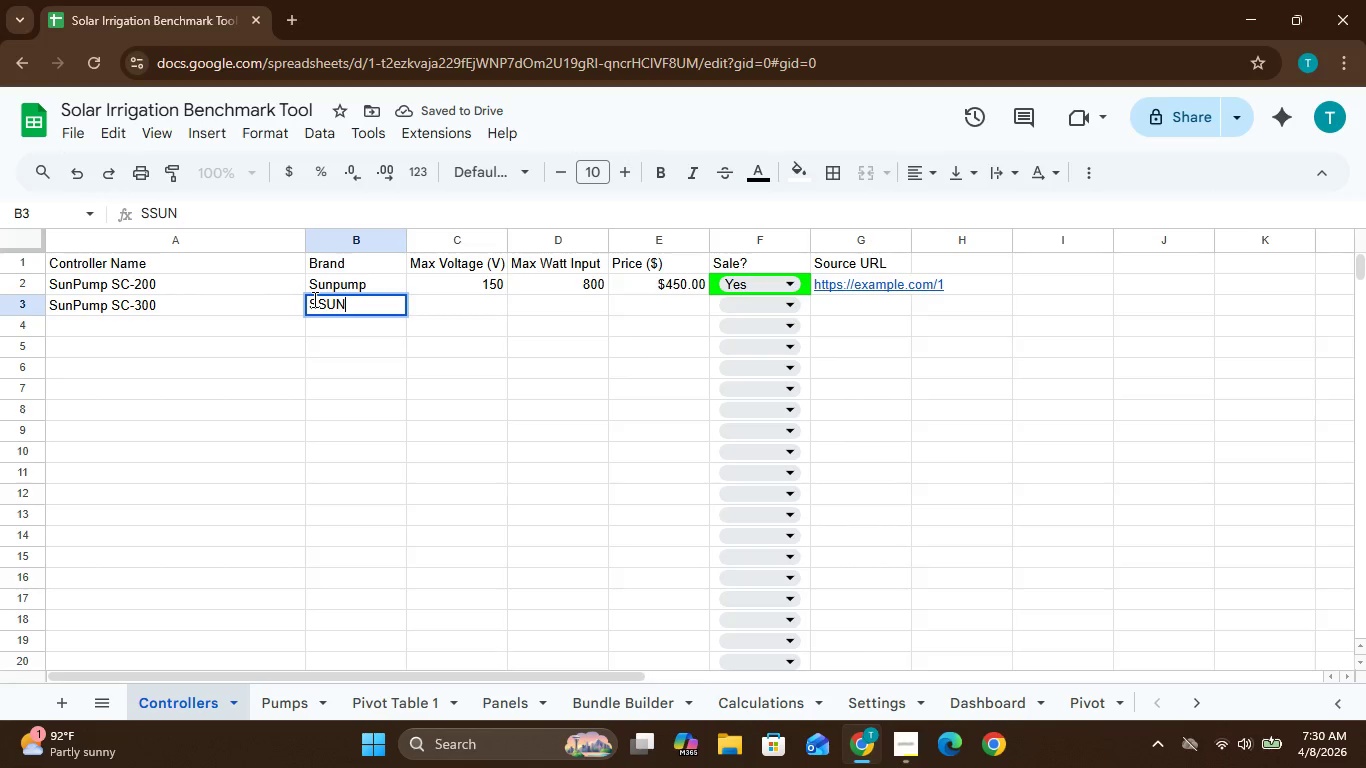 
type(UN)
key(Backspace)
key(Backspace)
key(Backspace)
type(unPump)
 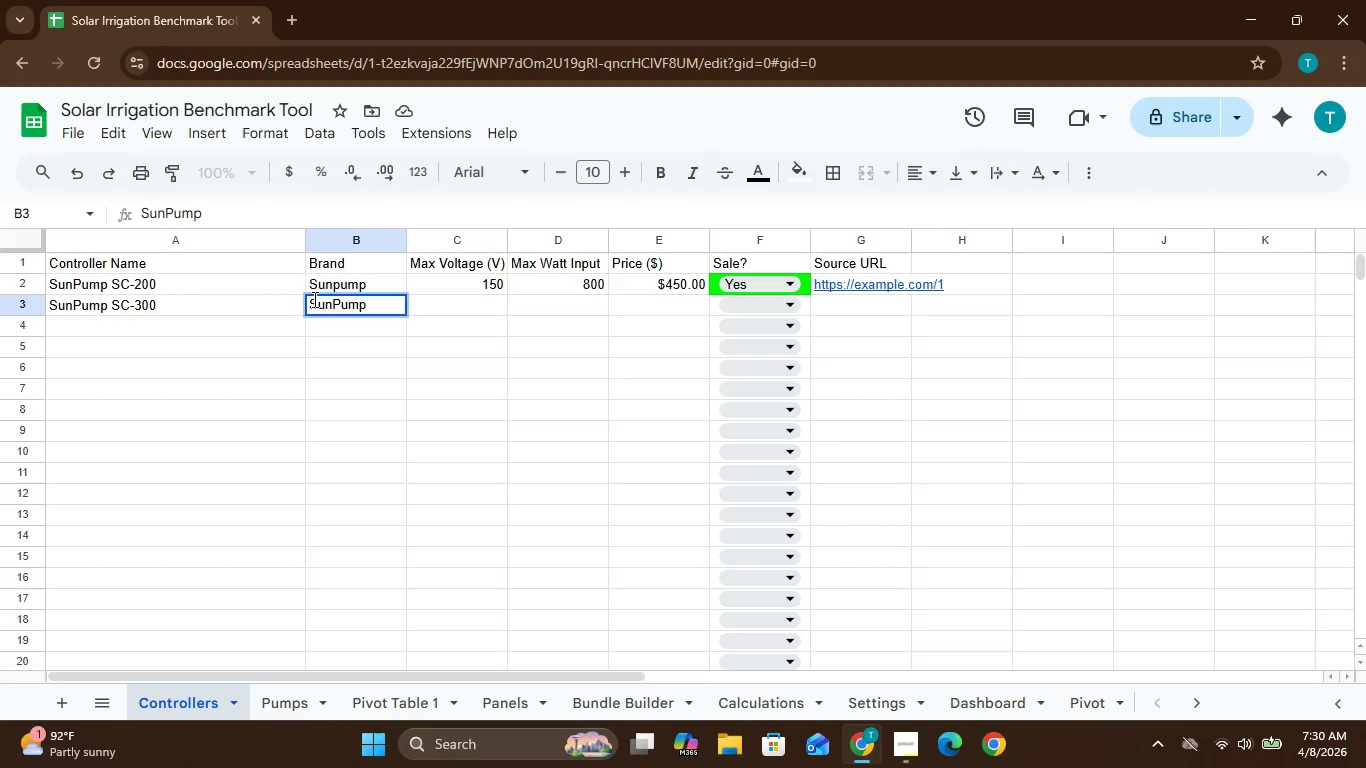 
left_click([337, 276])
 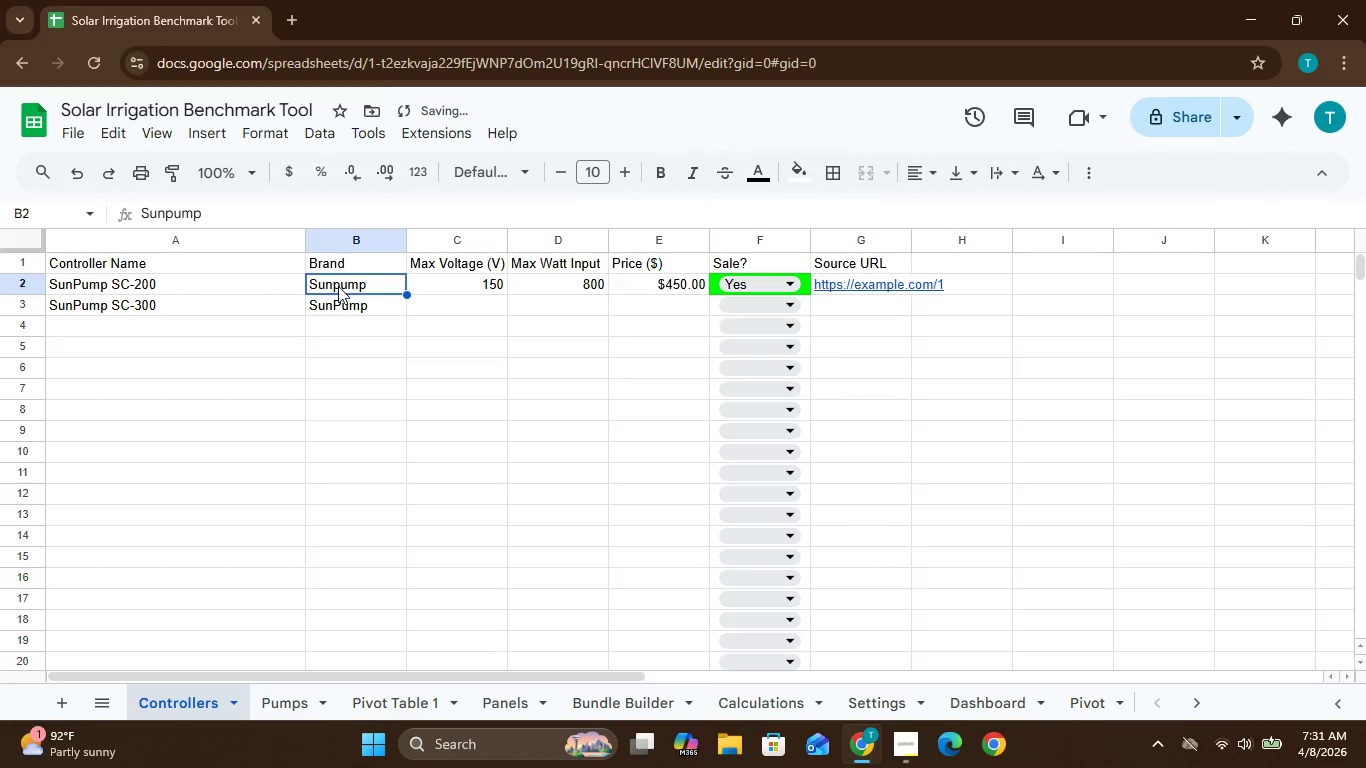 
left_click([339, 283])
 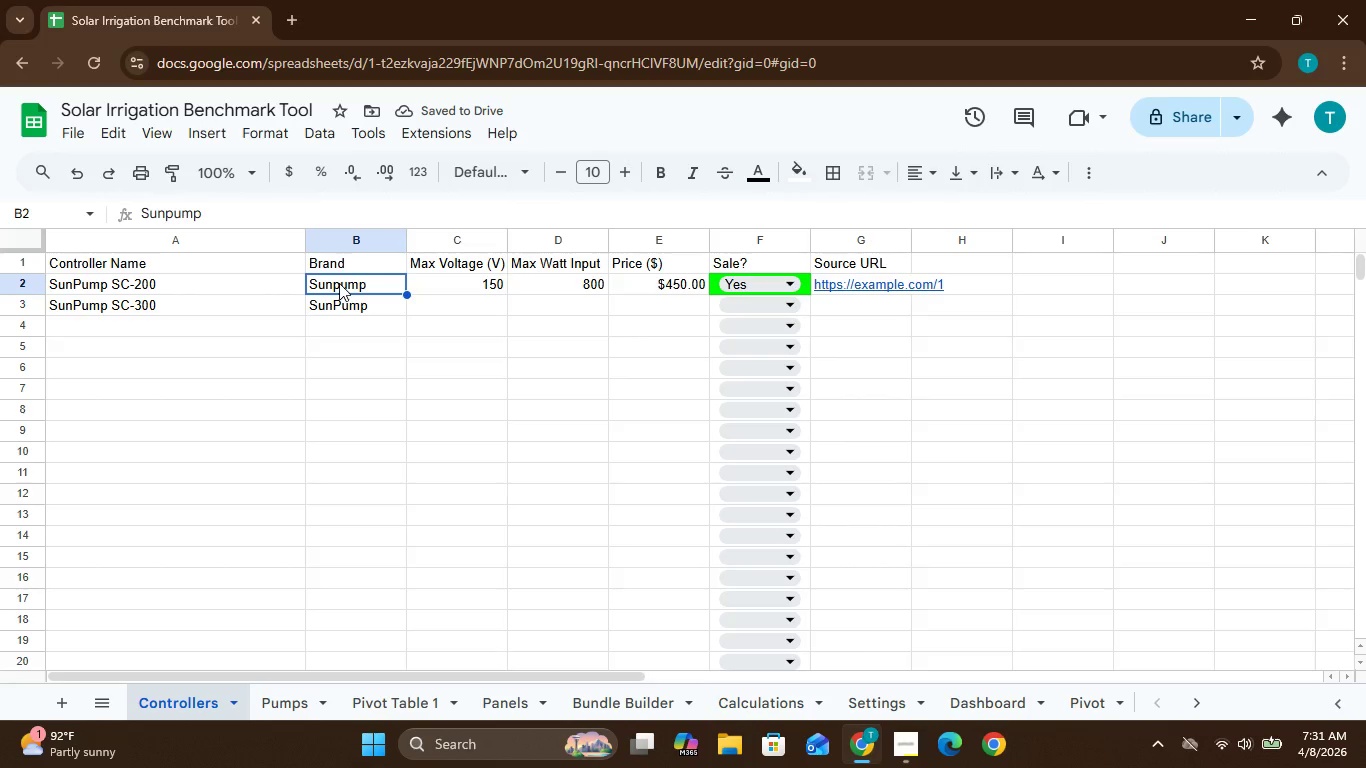 
left_click([339, 283])
 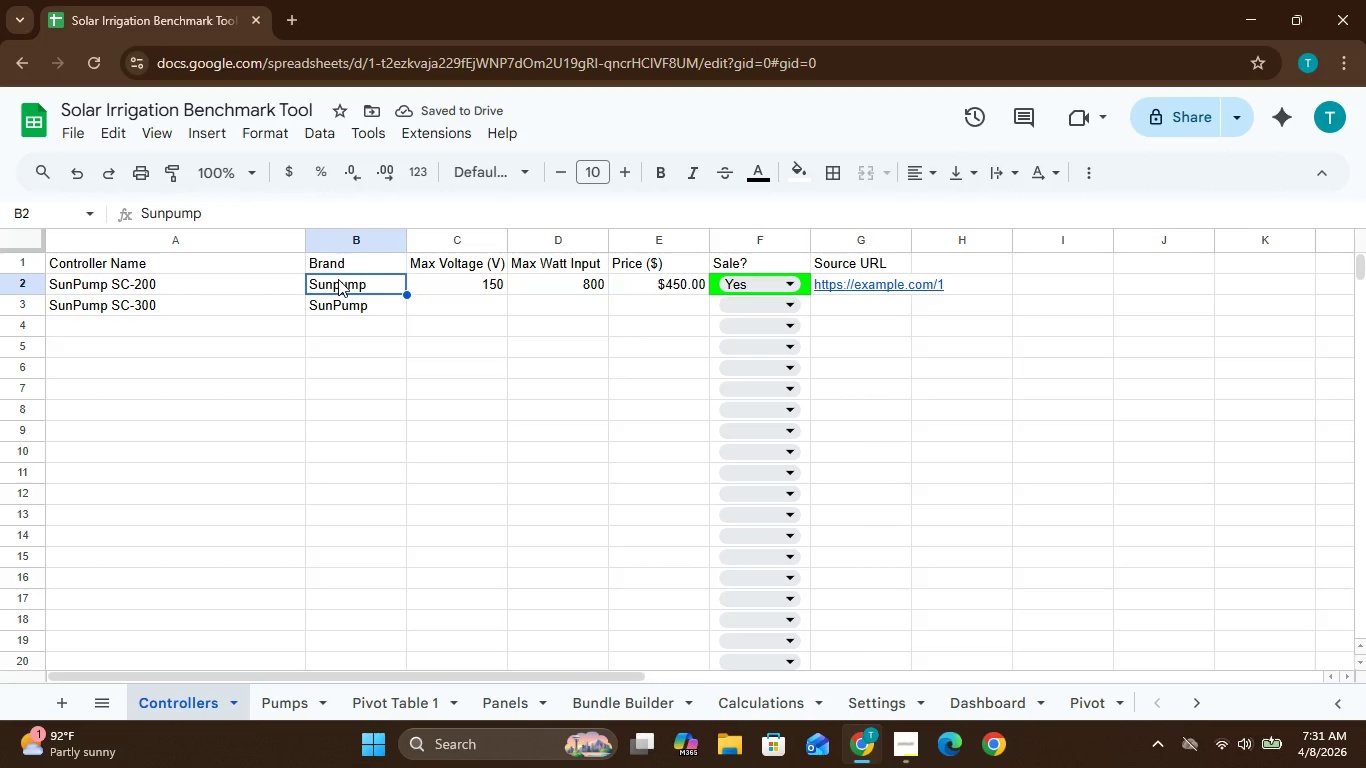 
left_click([338, 279])
 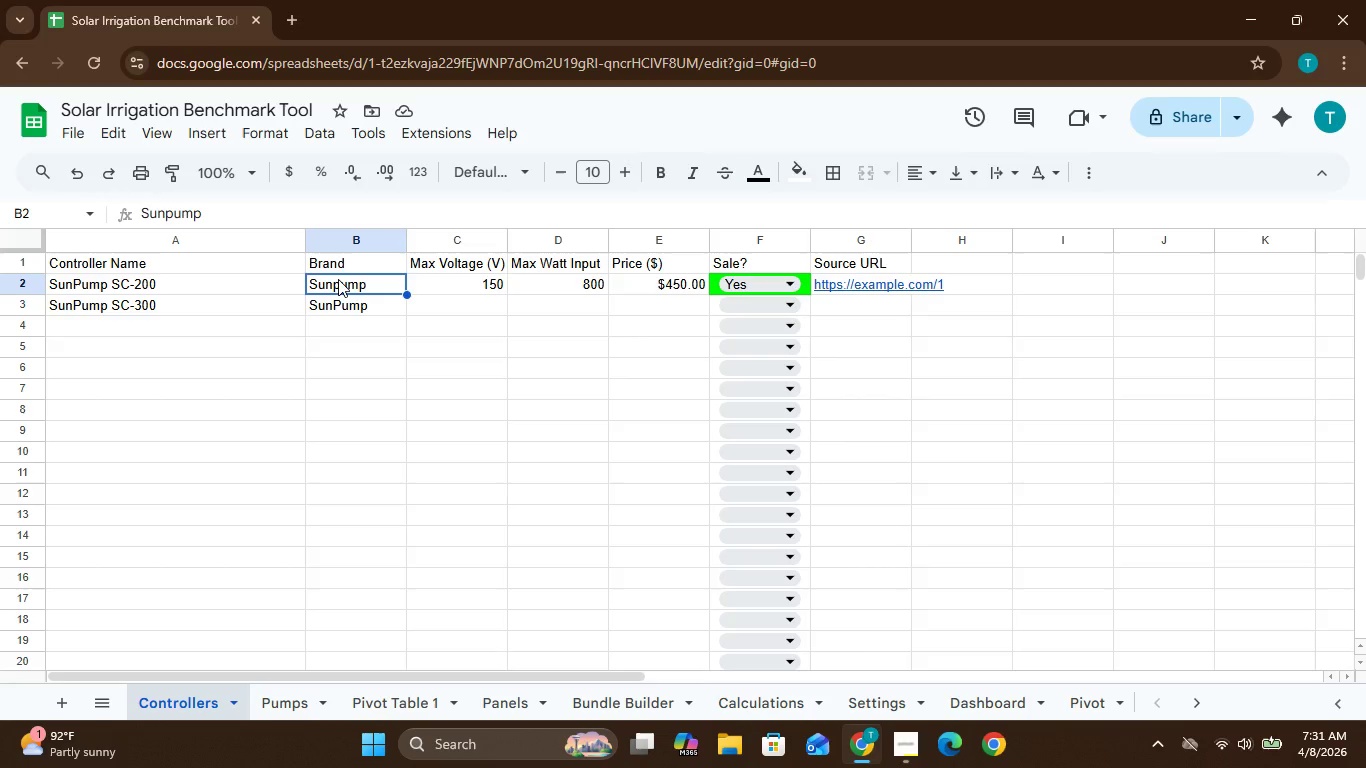 
left_click([338, 279])
 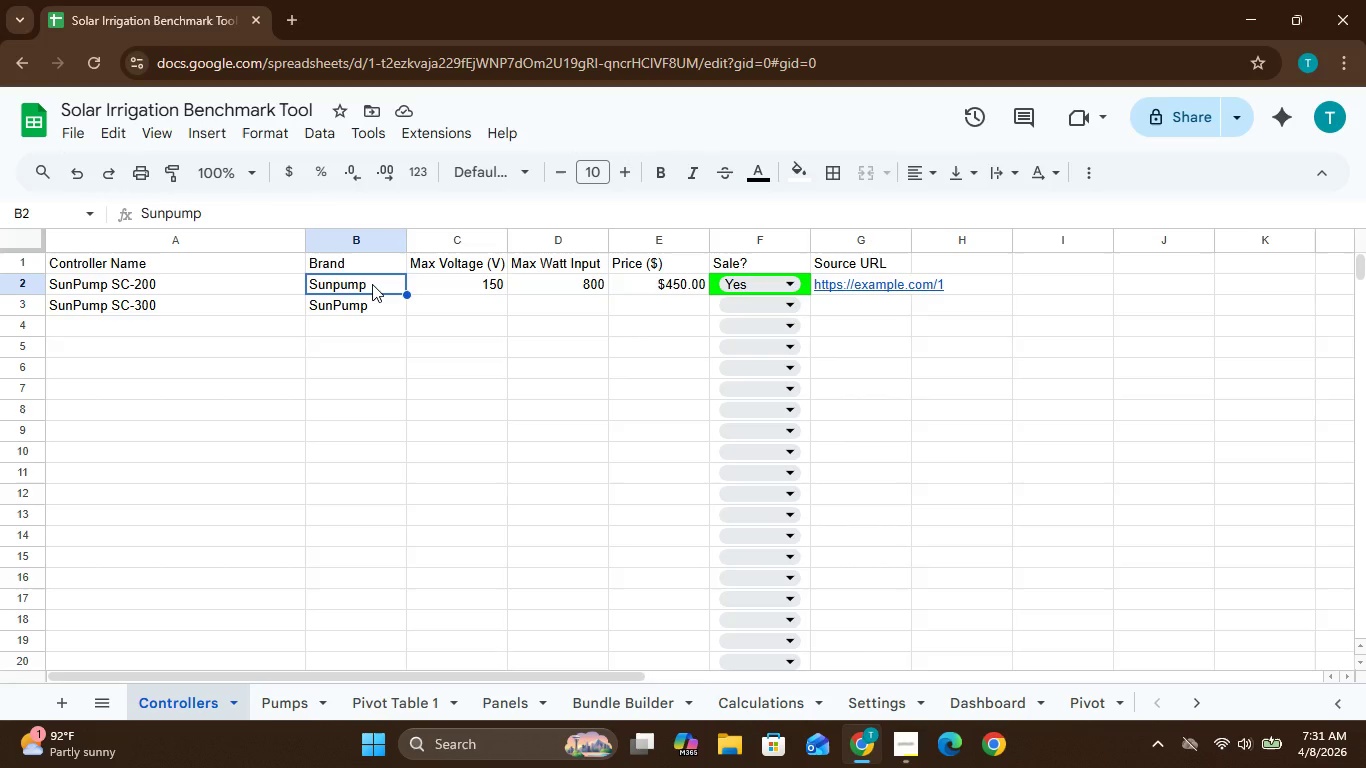 
left_click([372, 284])
 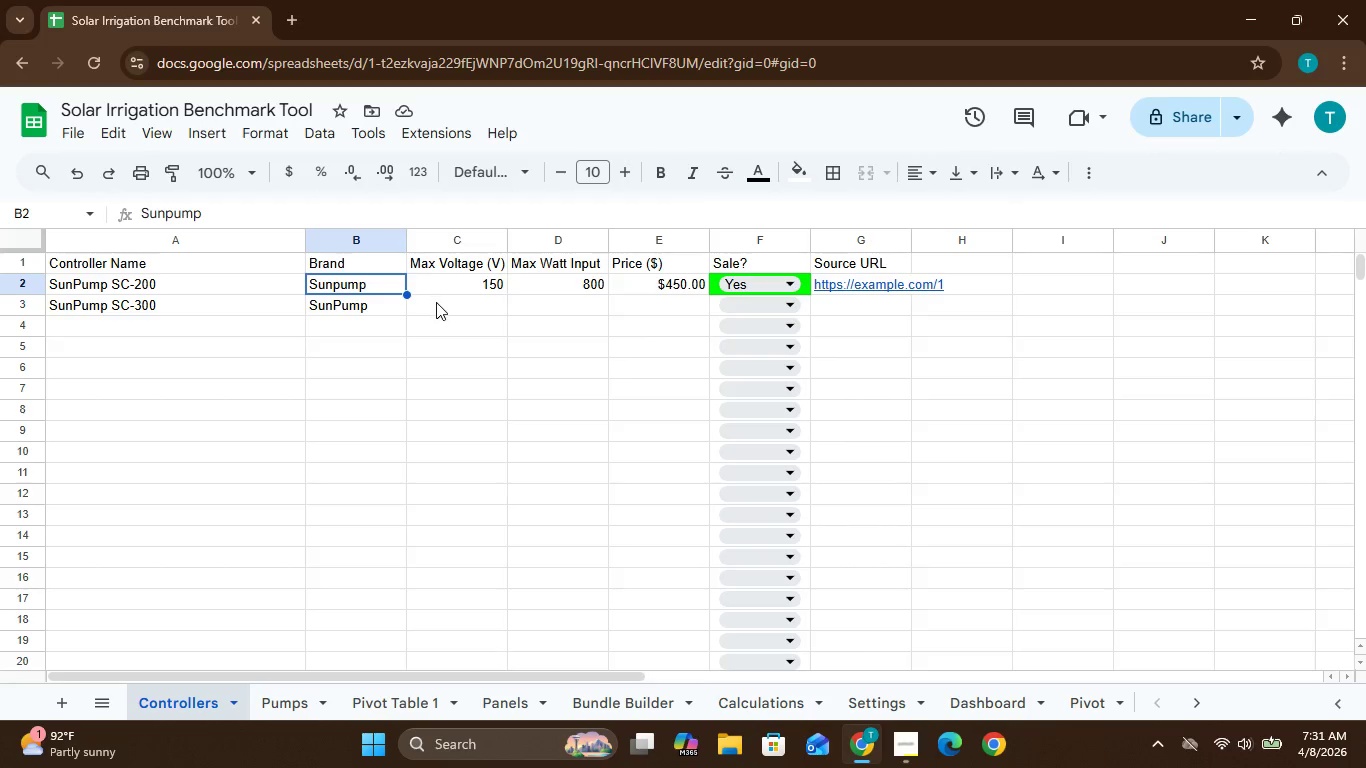 
left_click([437, 303])
 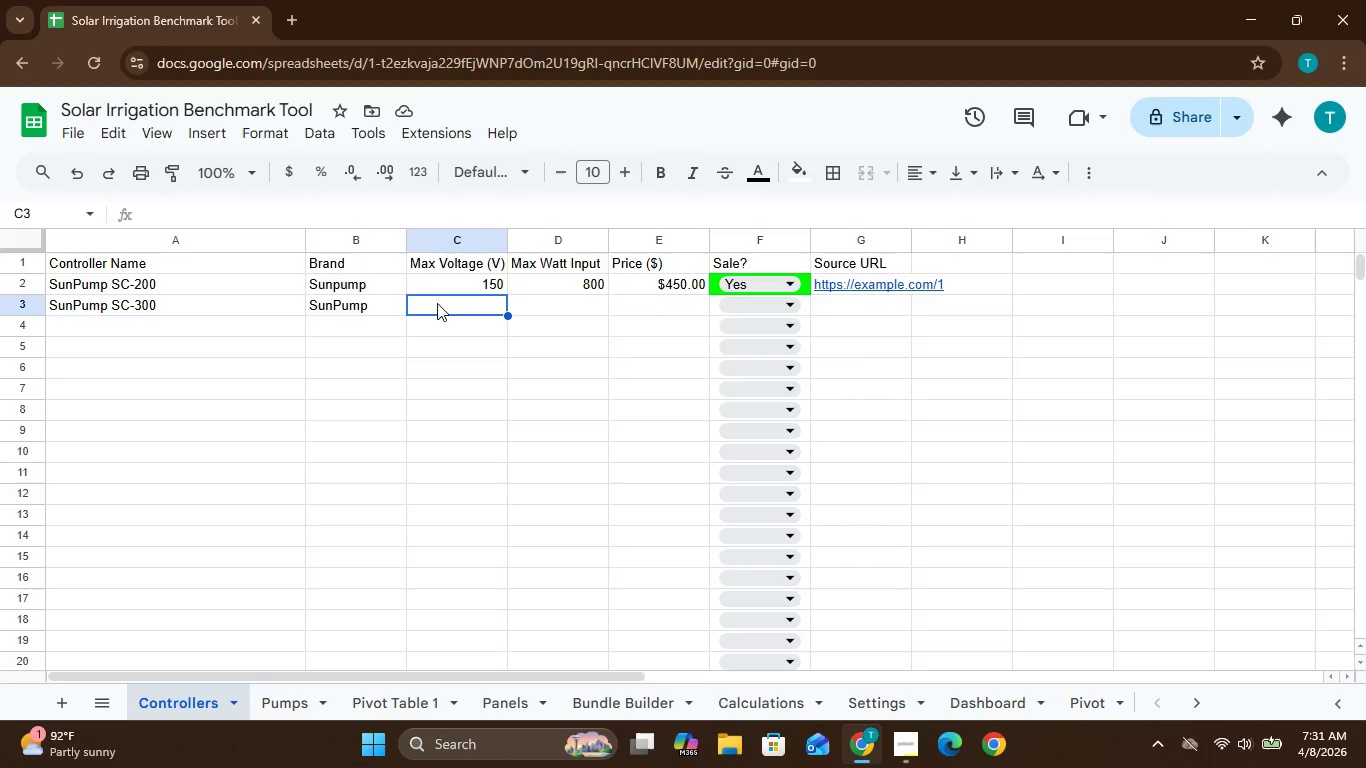 
type(180)
 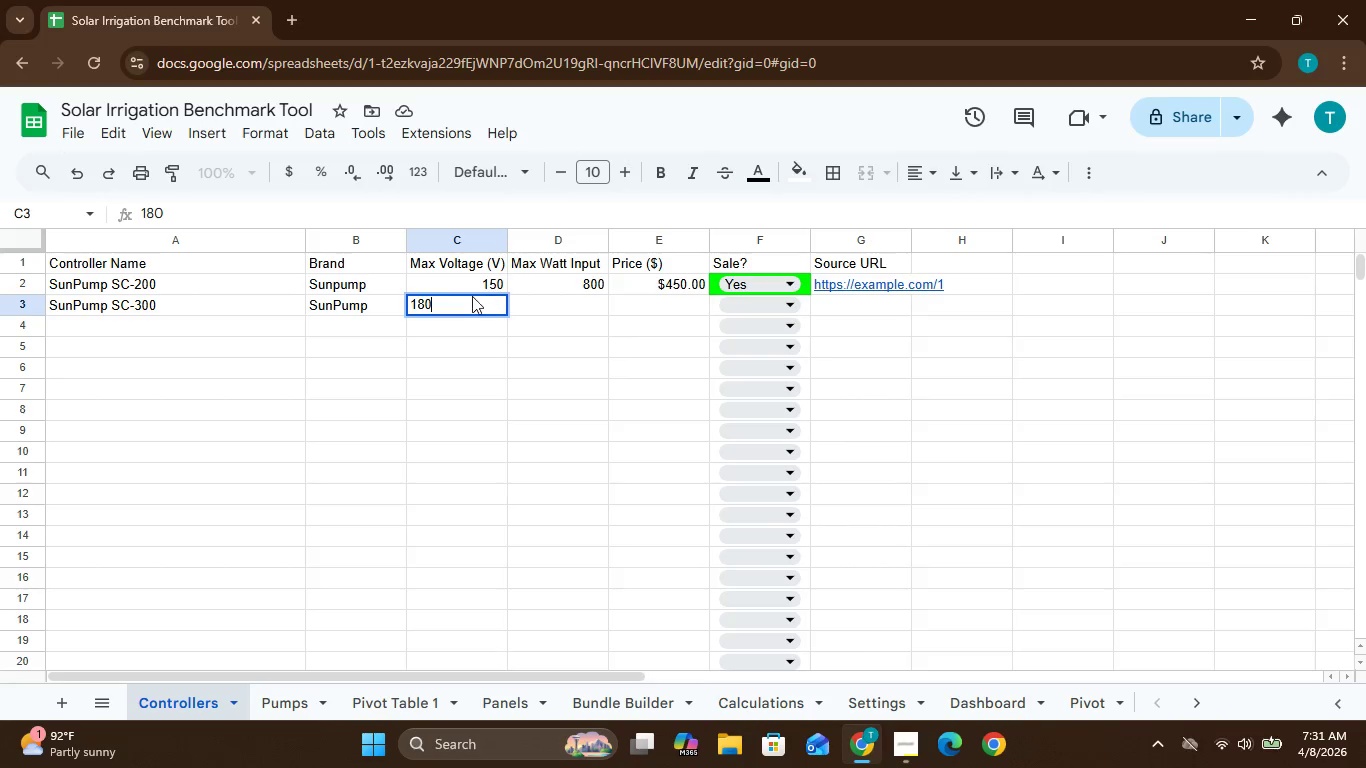 
left_click([525, 294])
 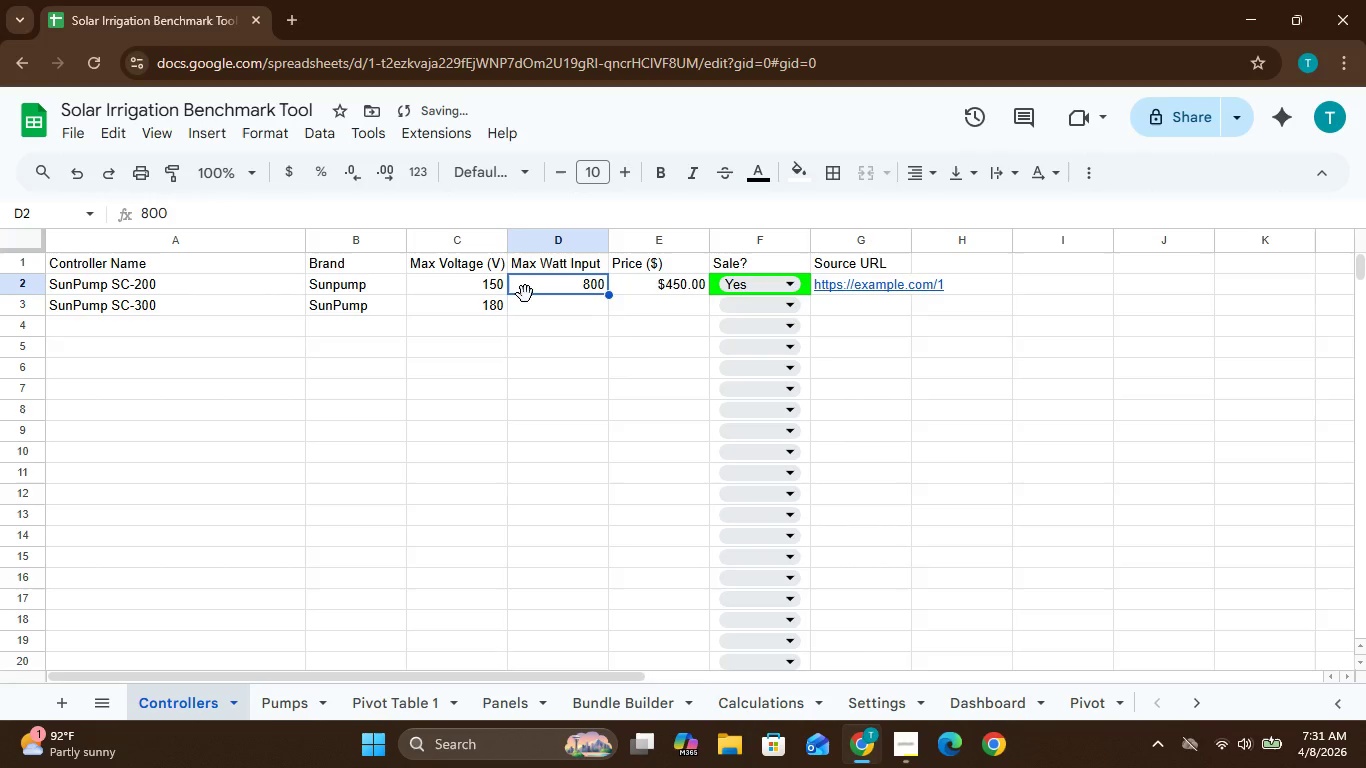 
type(100)
key(Backspace)
key(Backspace)
key(Backspace)
key(Backspace)
 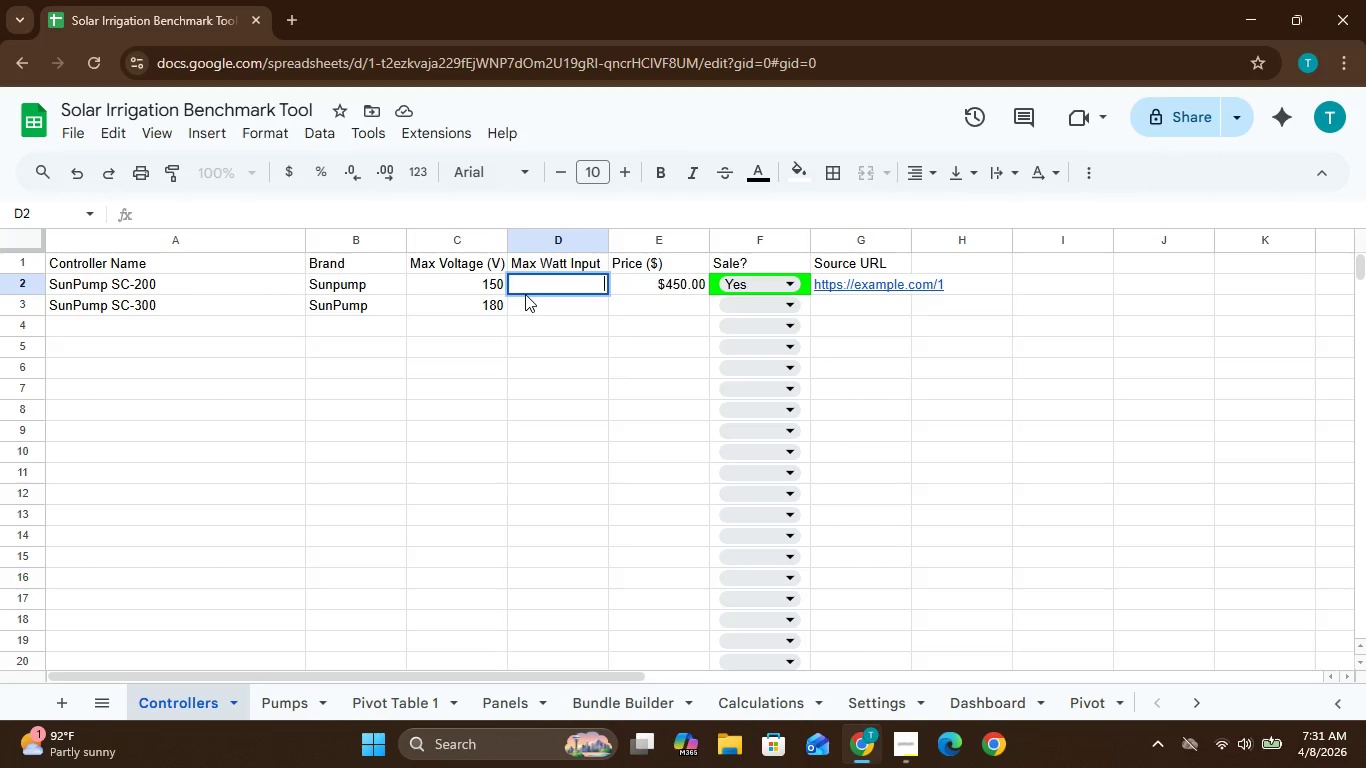 
wait(5.73)
 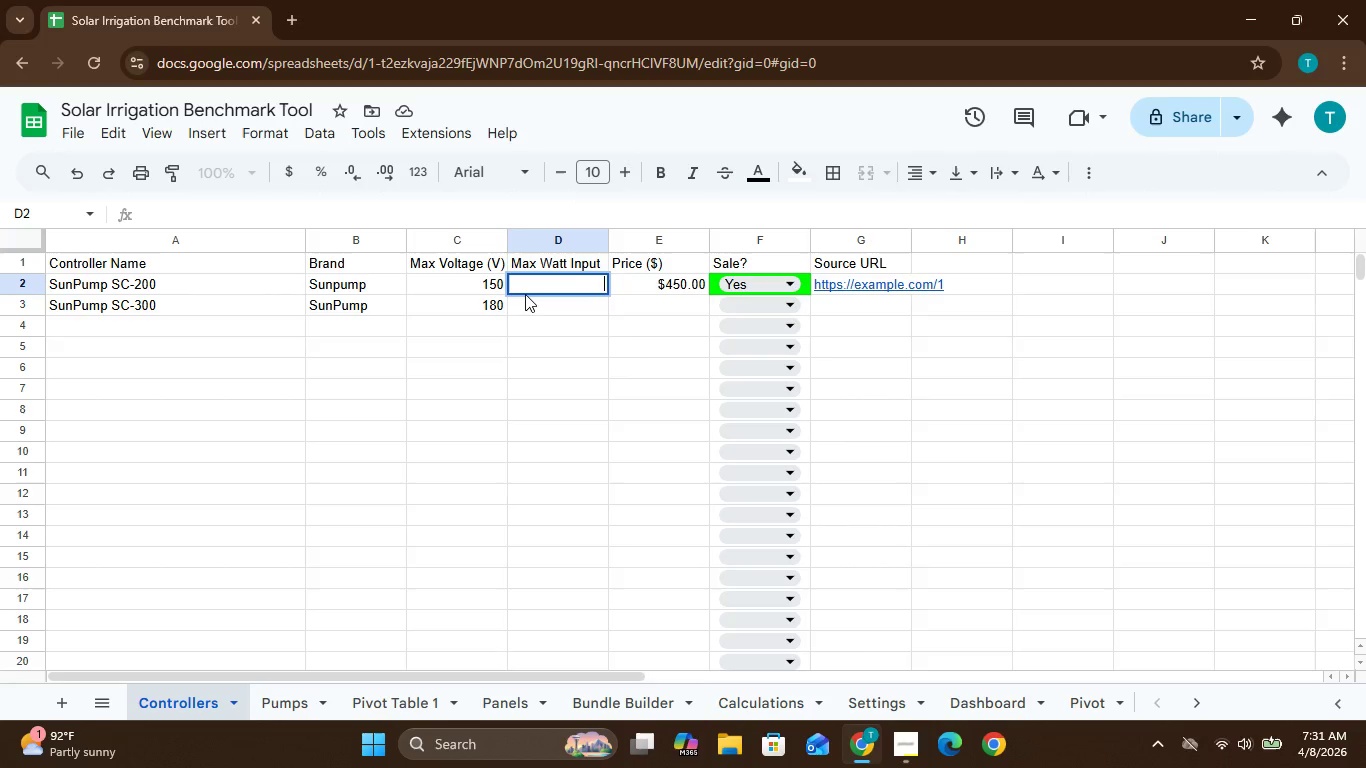 
type(800)
 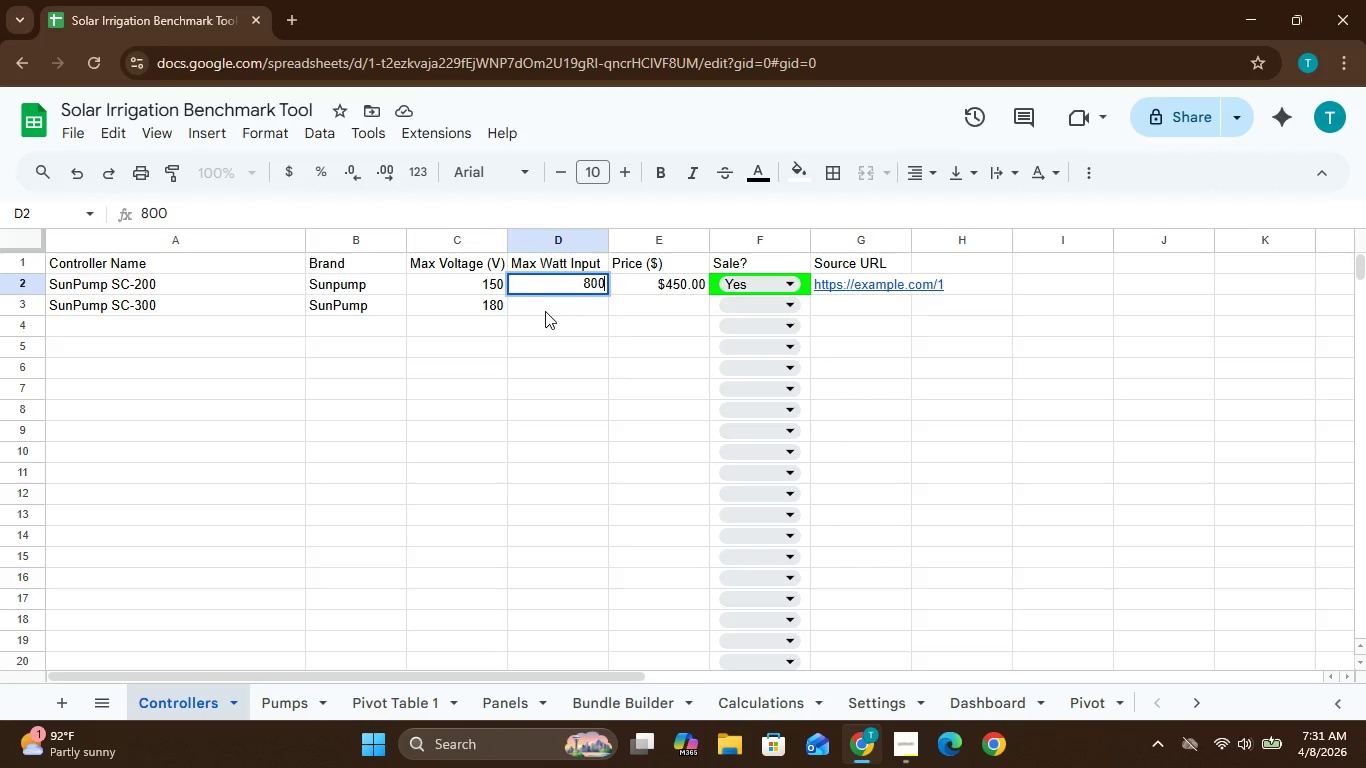 
left_click([545, 311])
 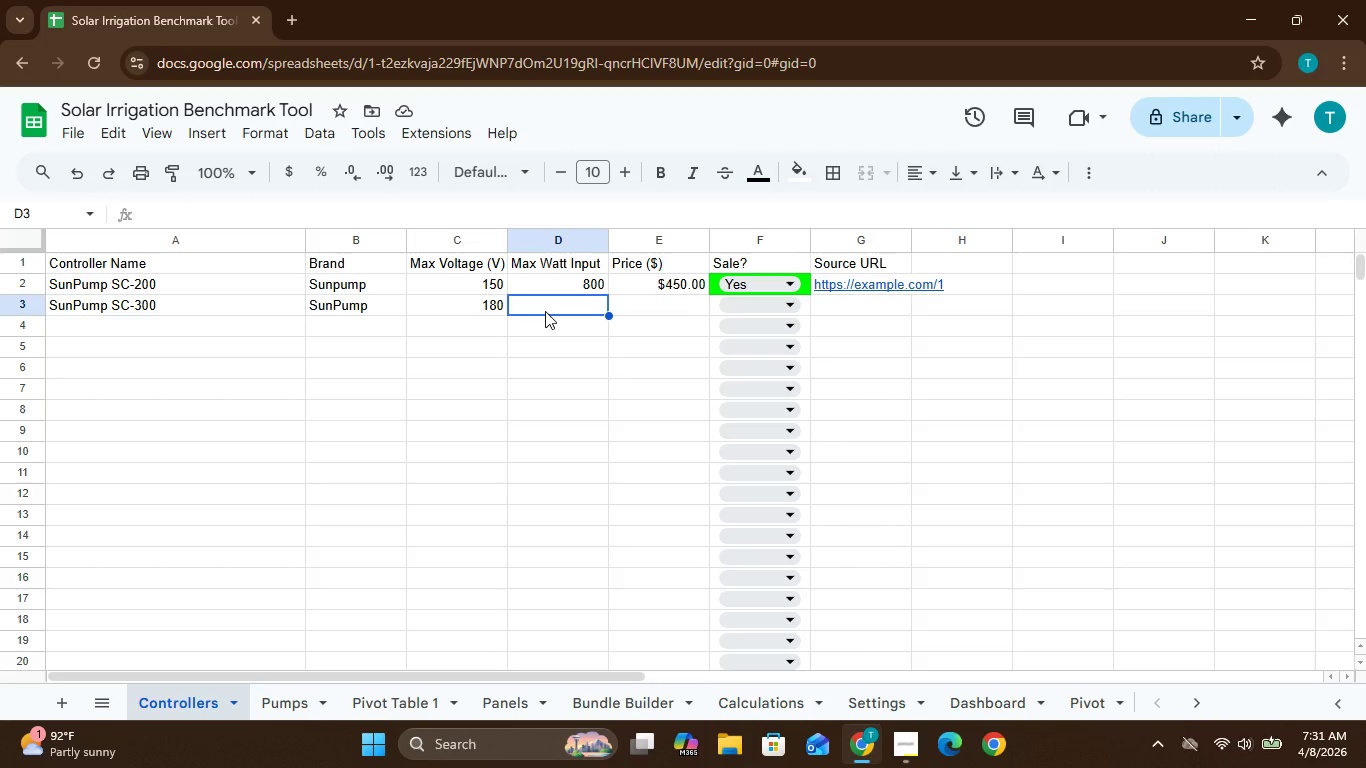 
type(1000)
 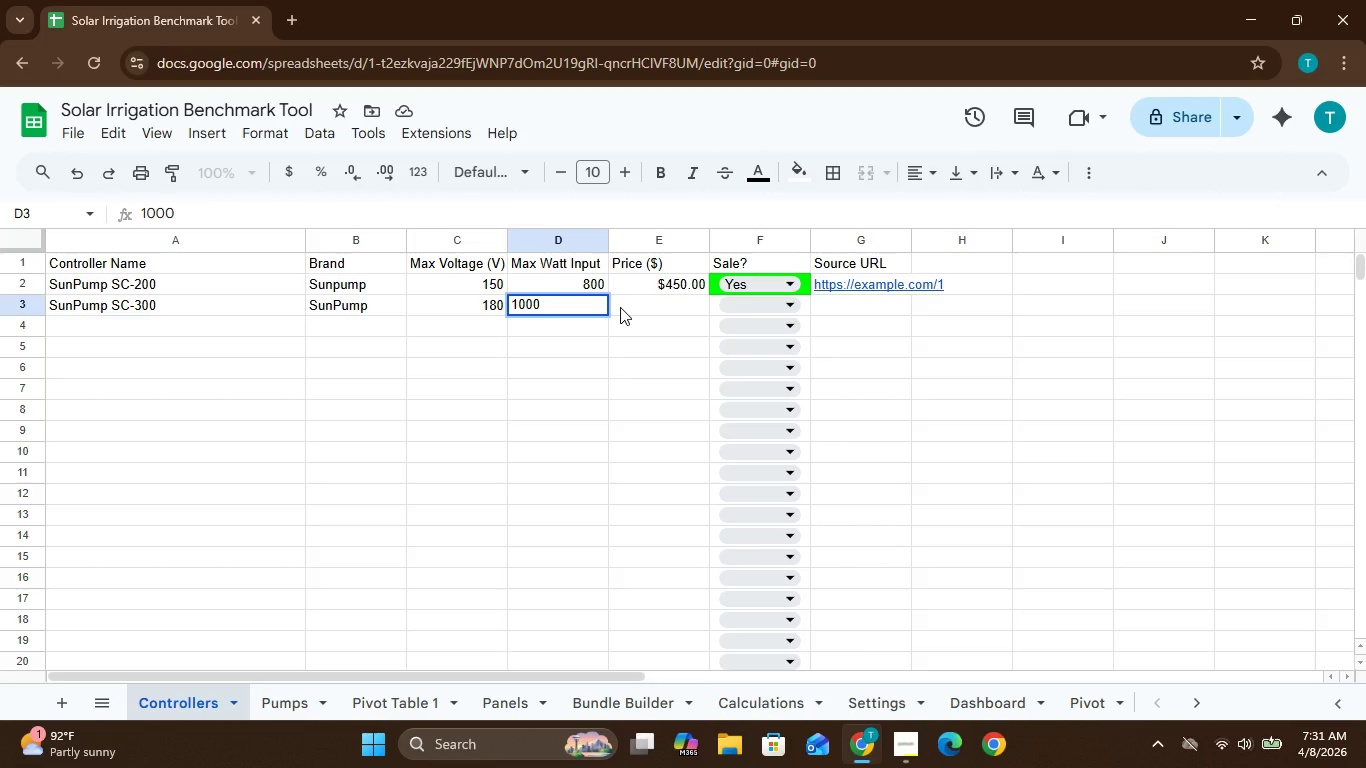 
left_click([620, 307])
 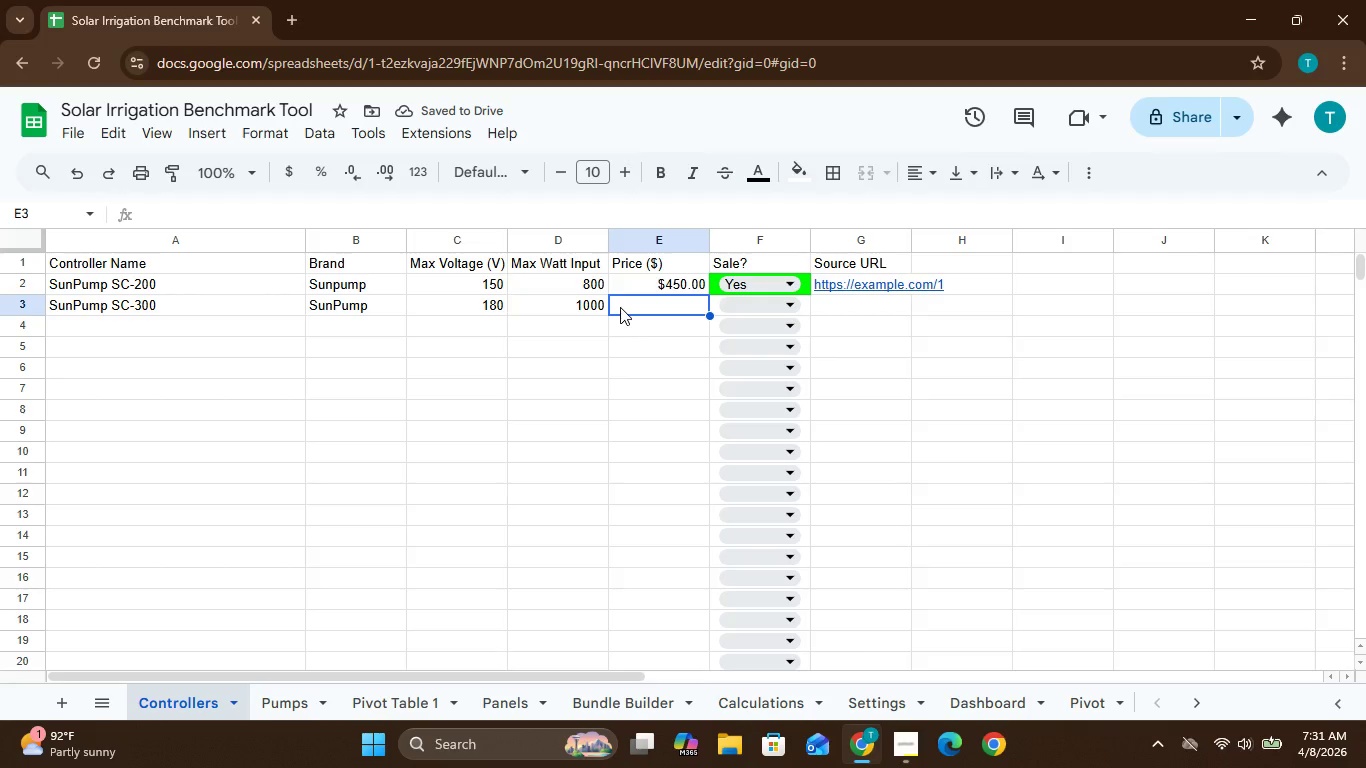 
type(520)
 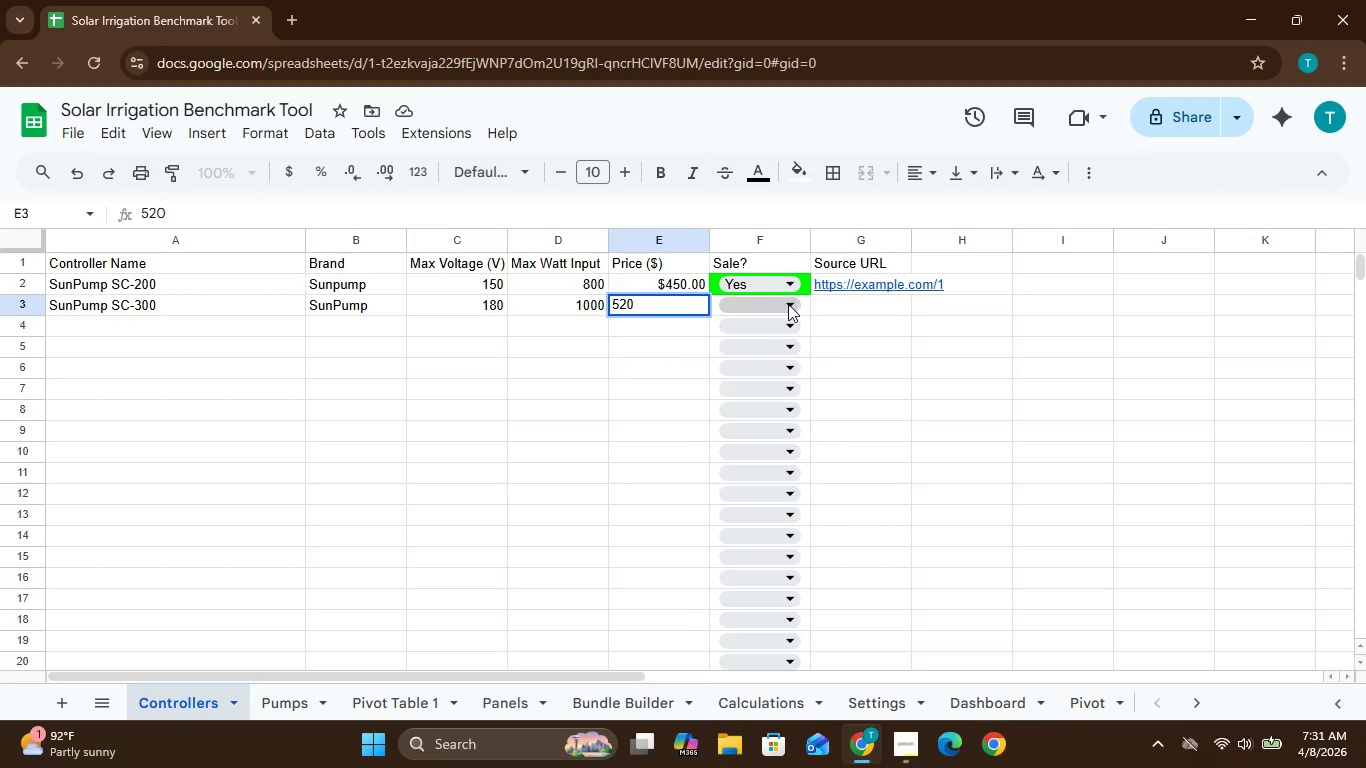 
left_click([788, 305])
 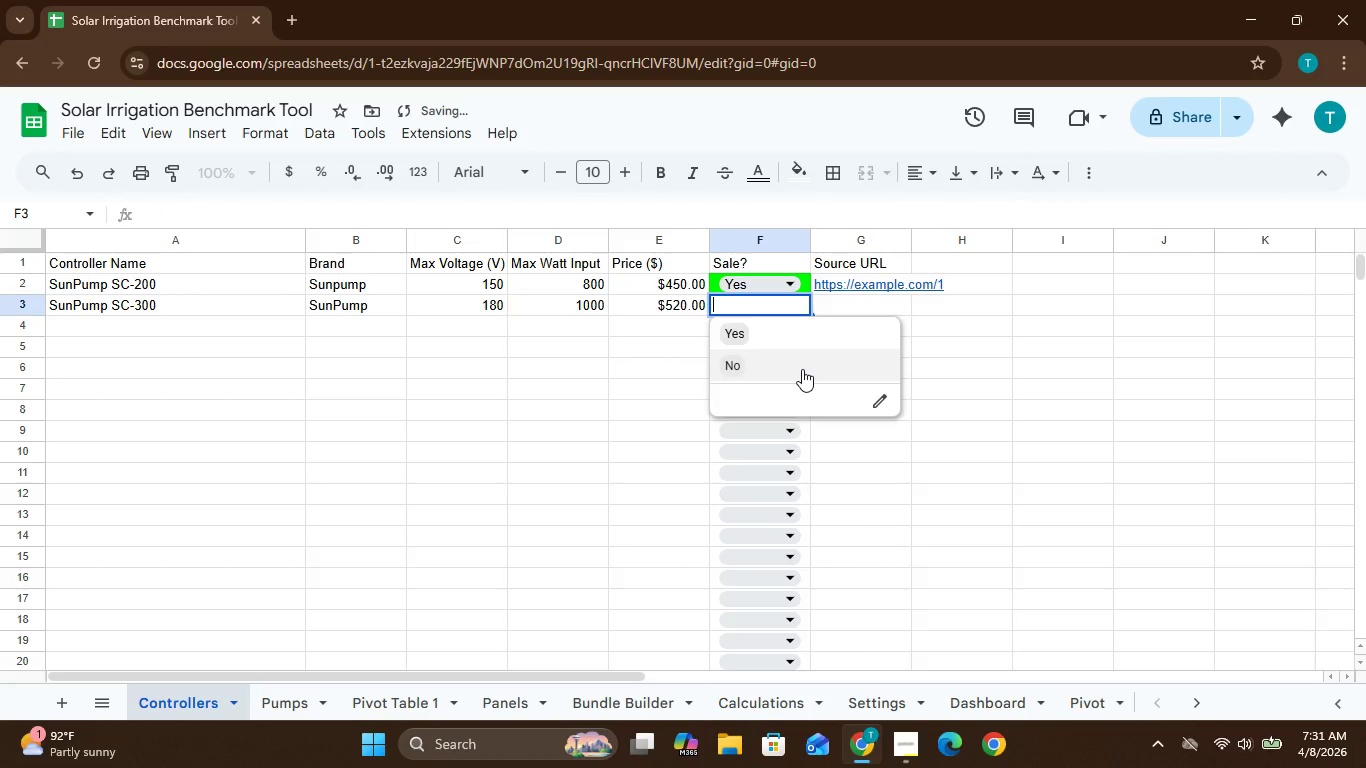 
left_click([802, 369])
 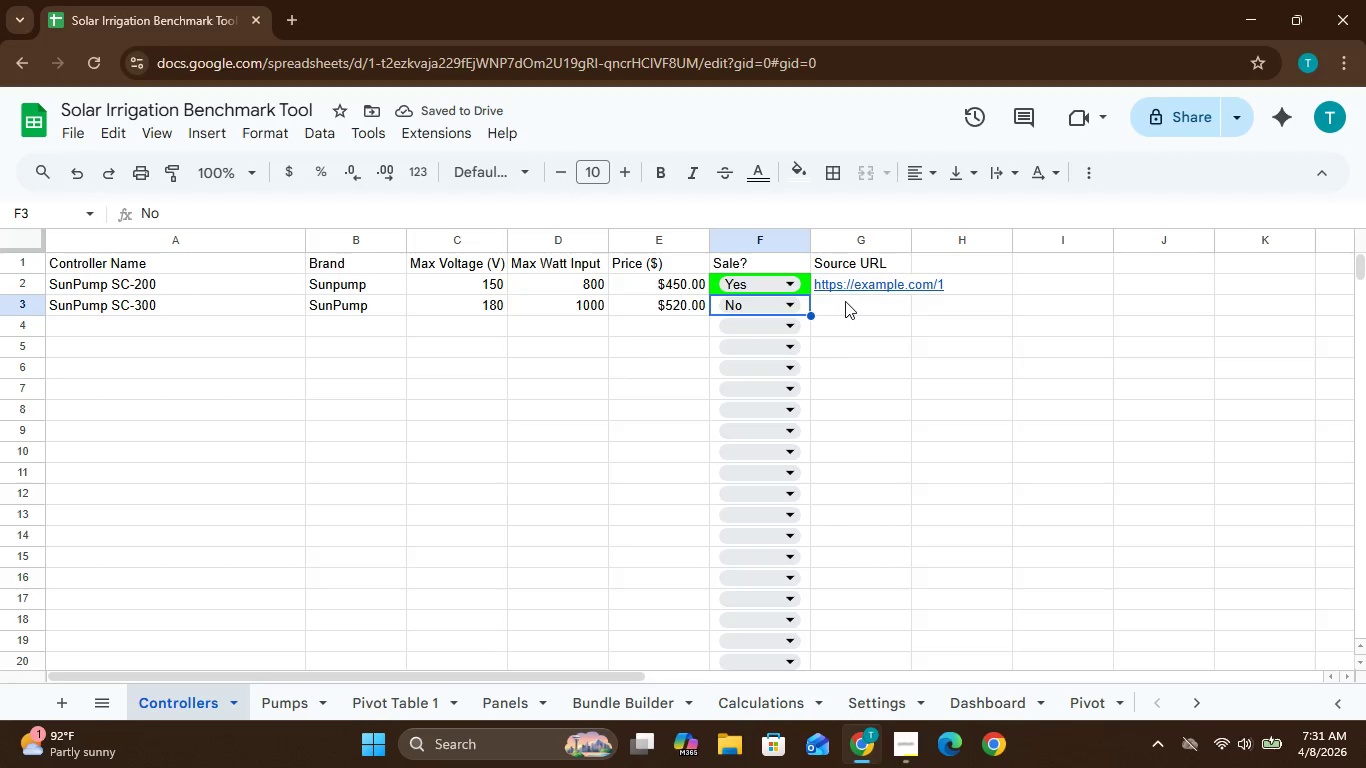 
wait(8.78)
 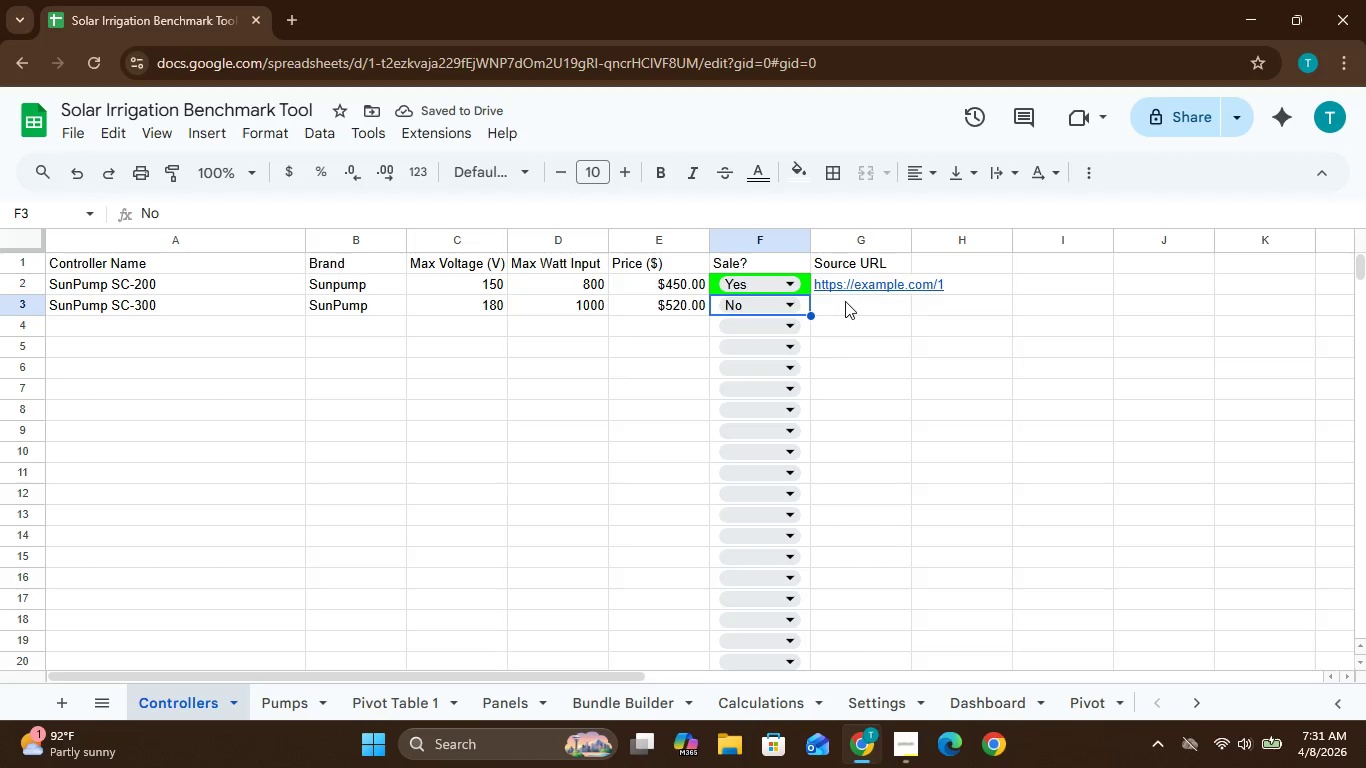 
left_click([818, 304])
 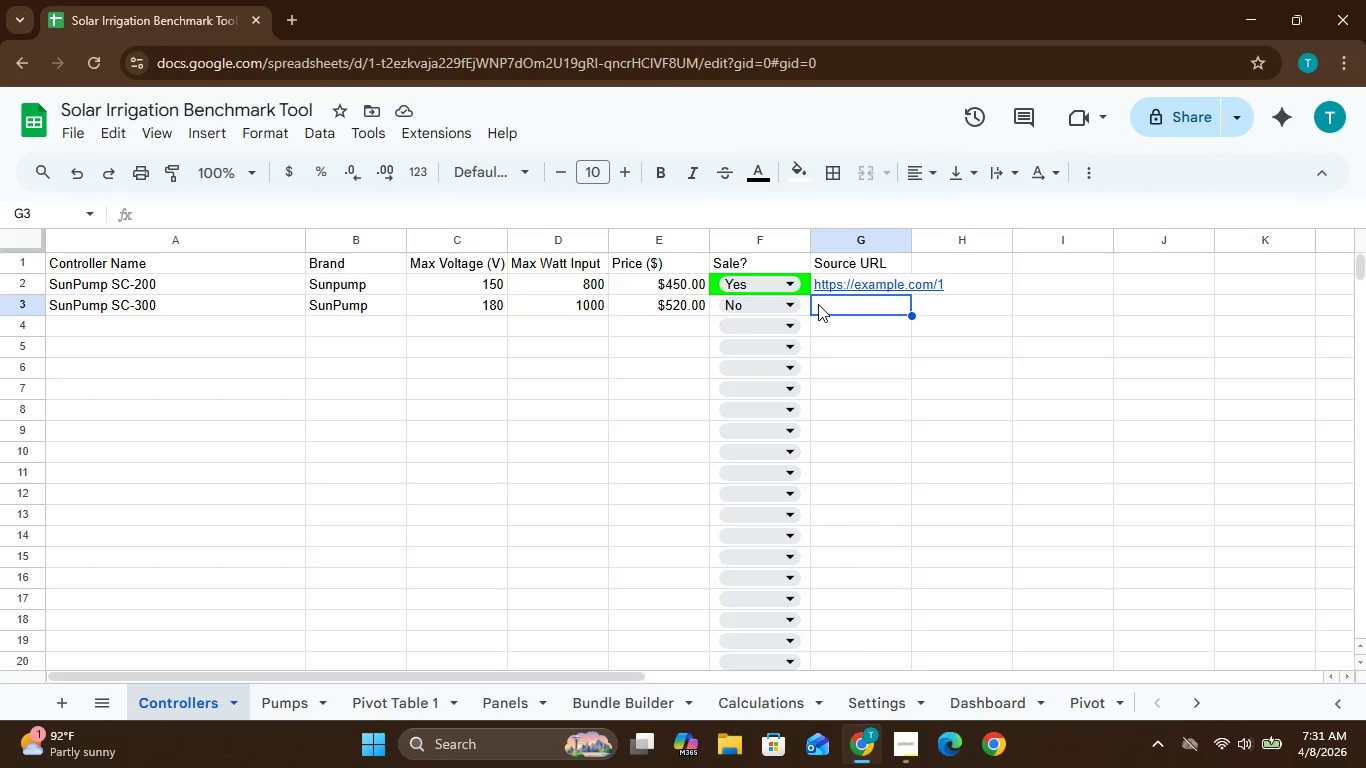 
type(link2)
 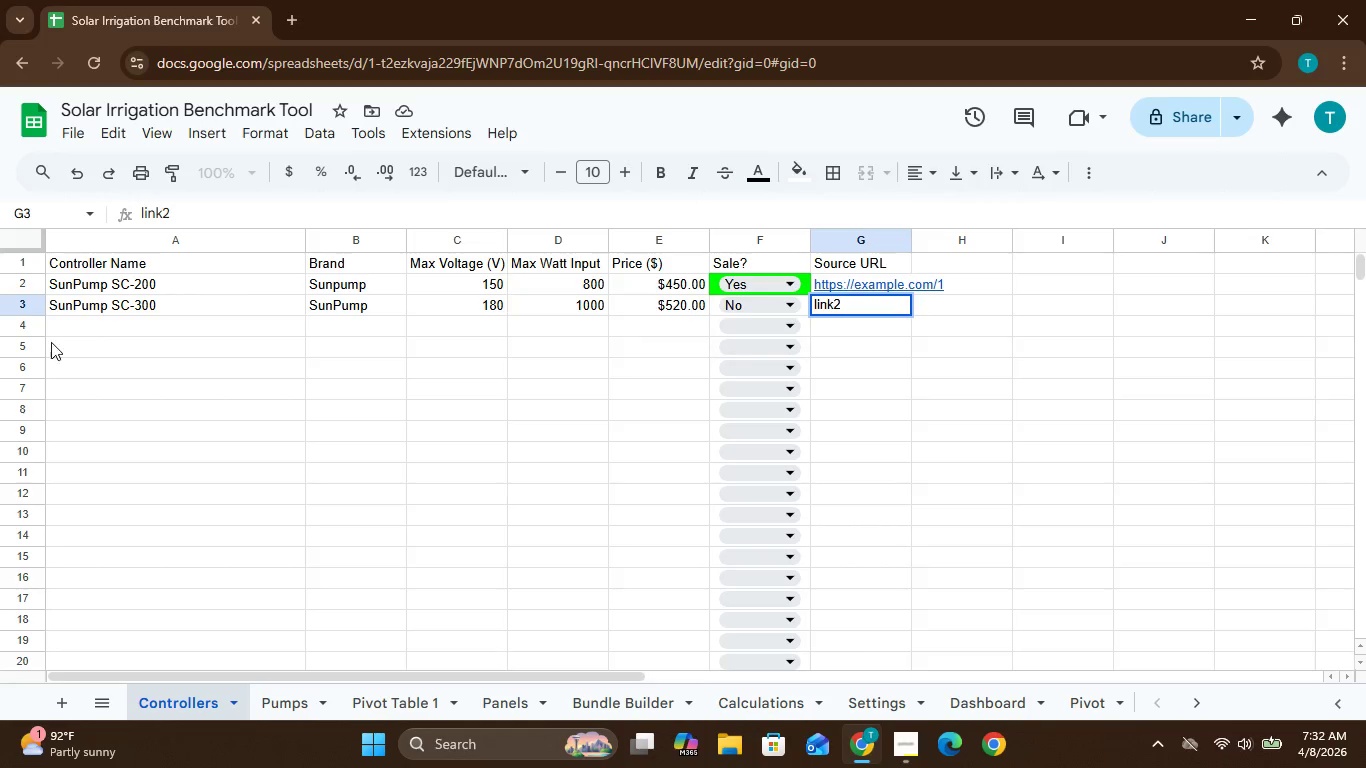 
wait(6.45)
 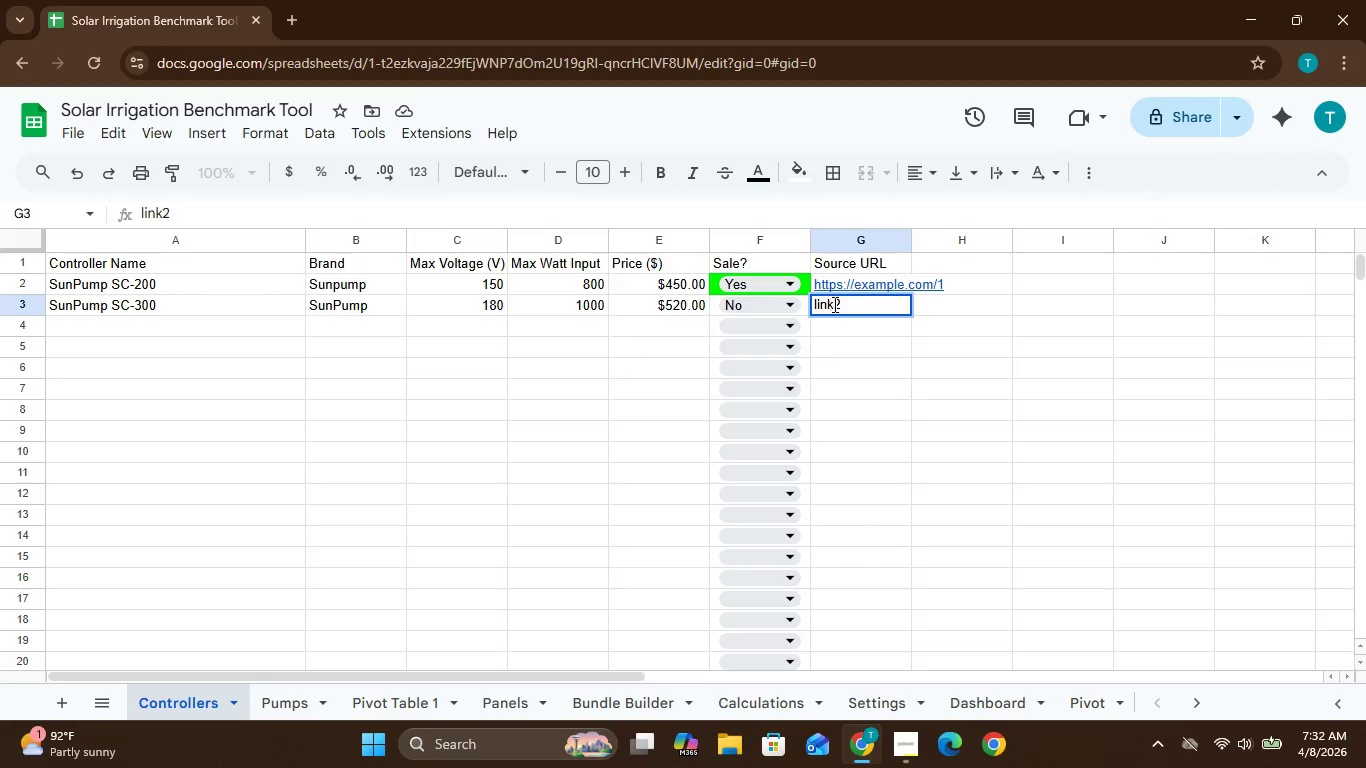 
left_click([52, 328])
 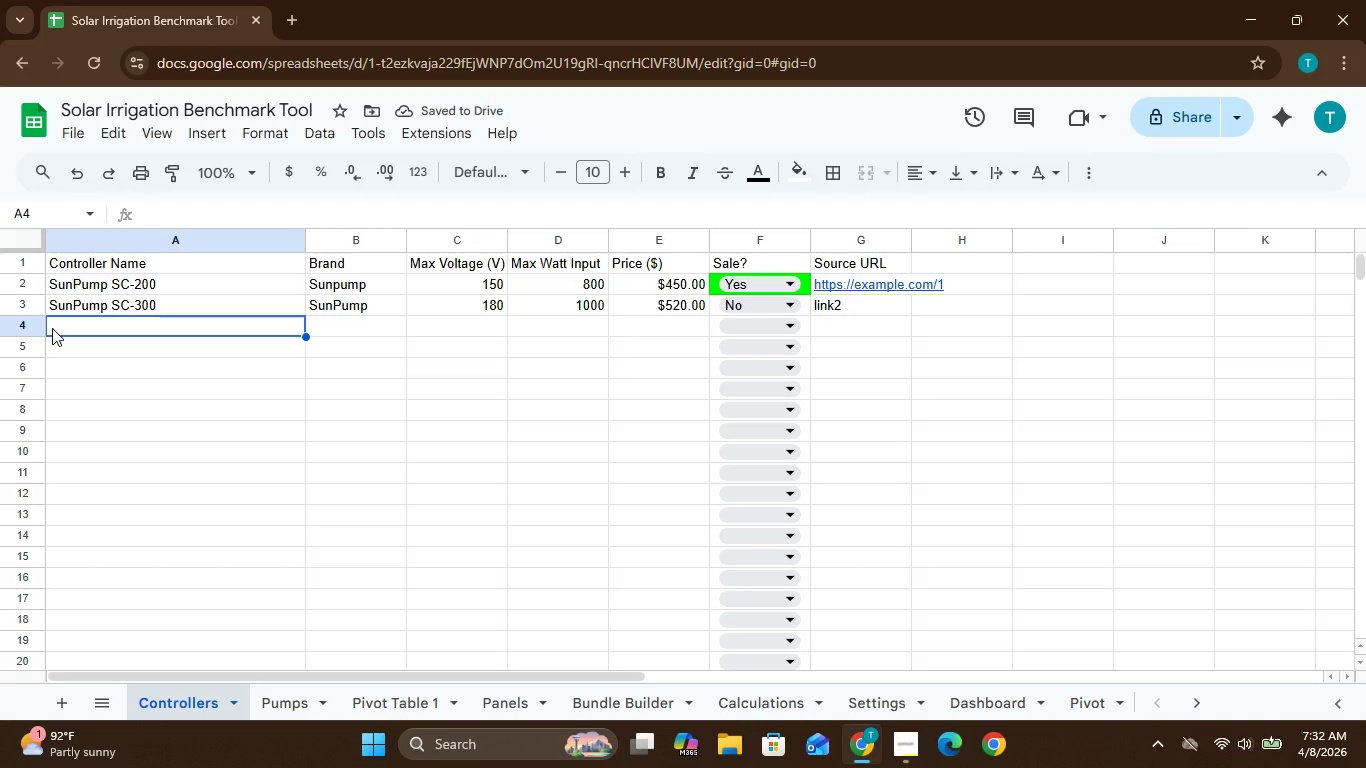 
wait(6.84)
 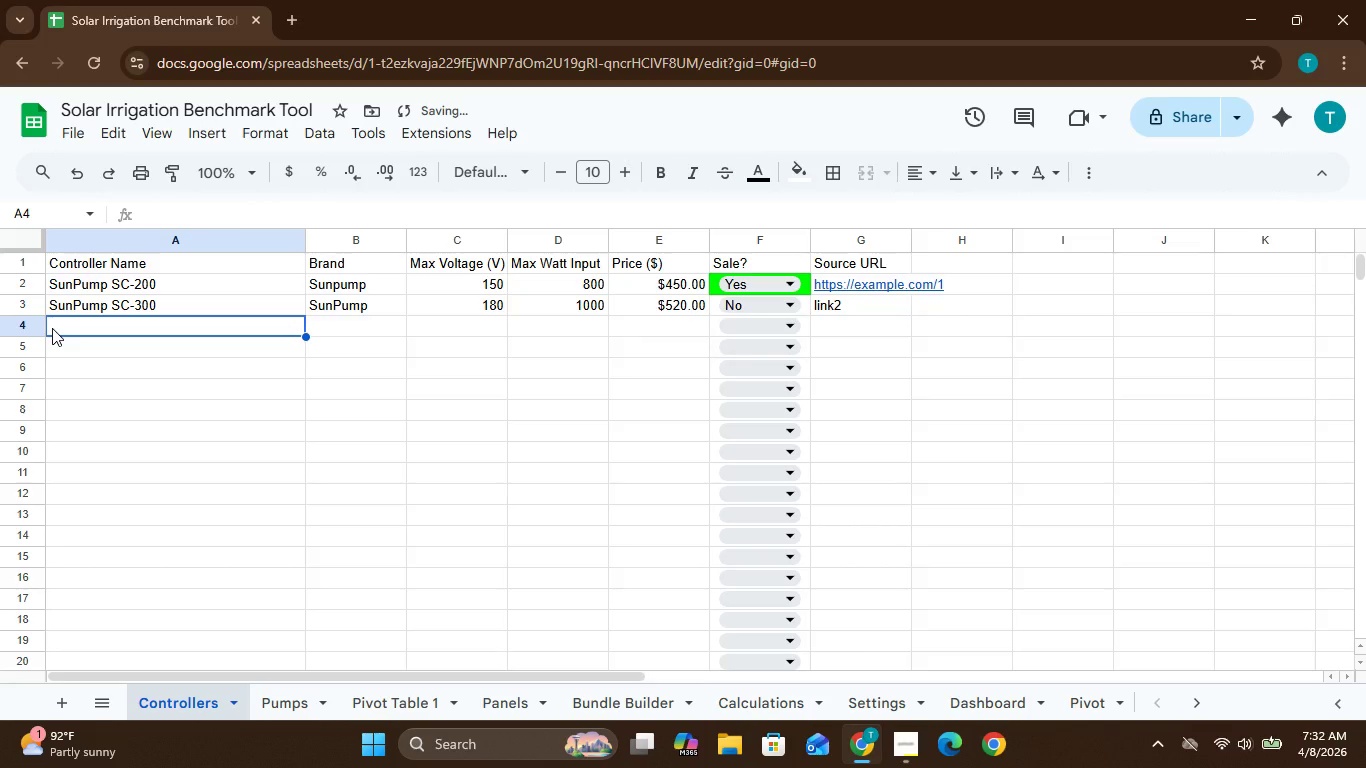 
hold_key(key=ShiftLeft, duration=1.67)
 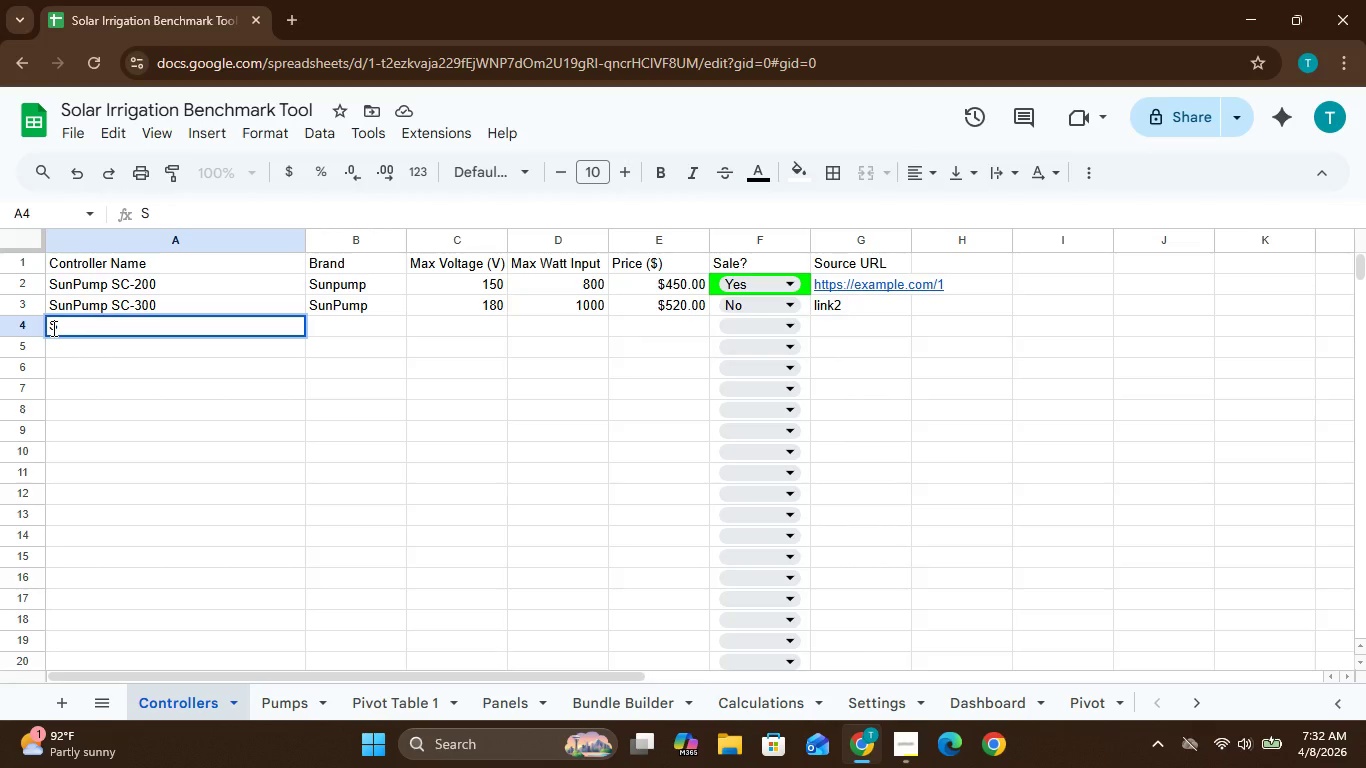 
hold_key(key=S, duration=0.31)
 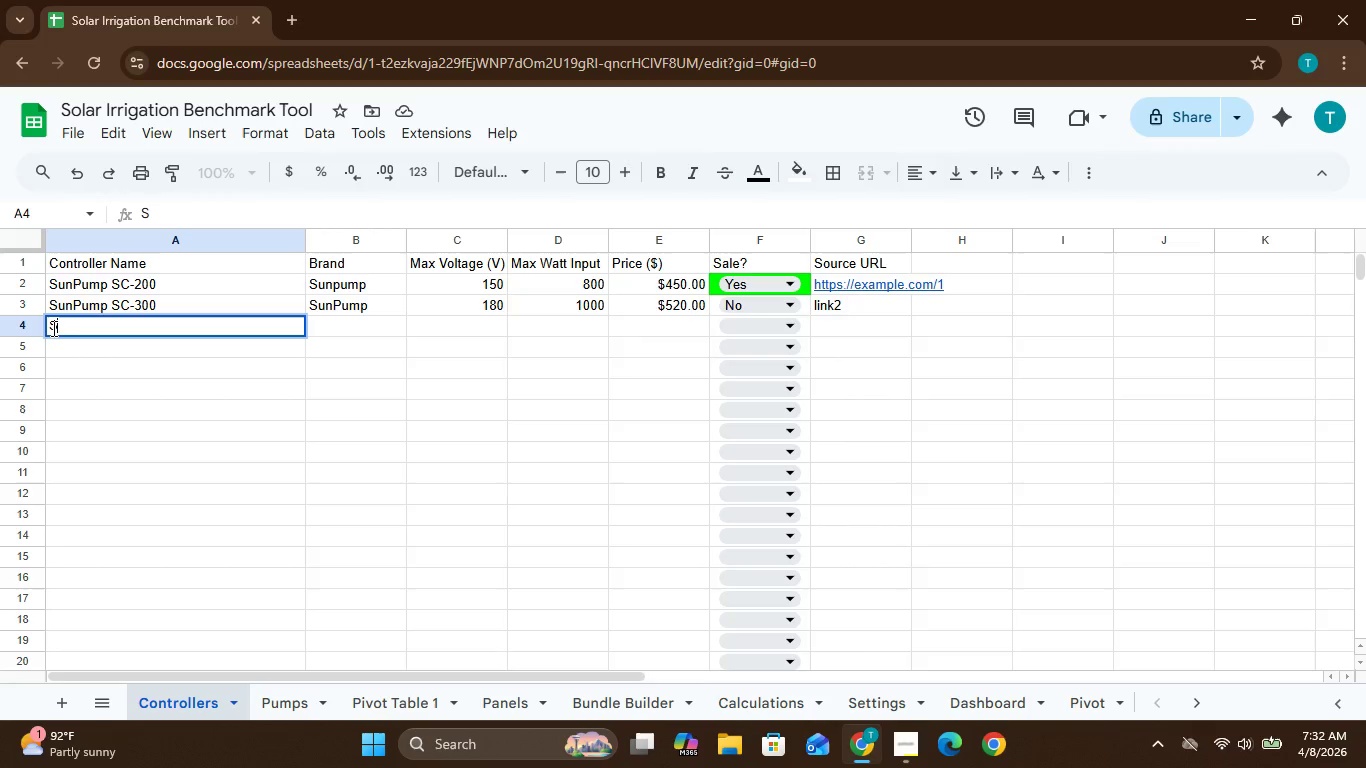 
type(unPump)
 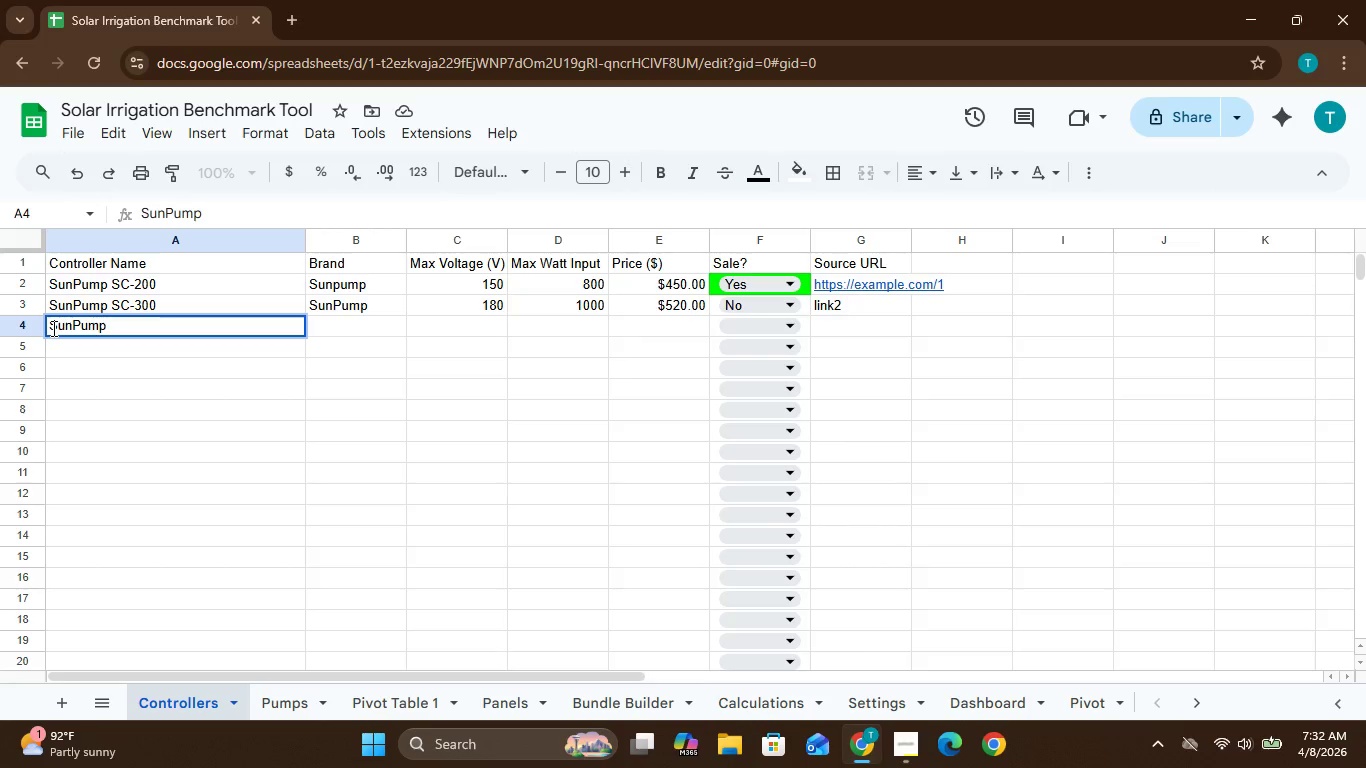 
key(Space)
 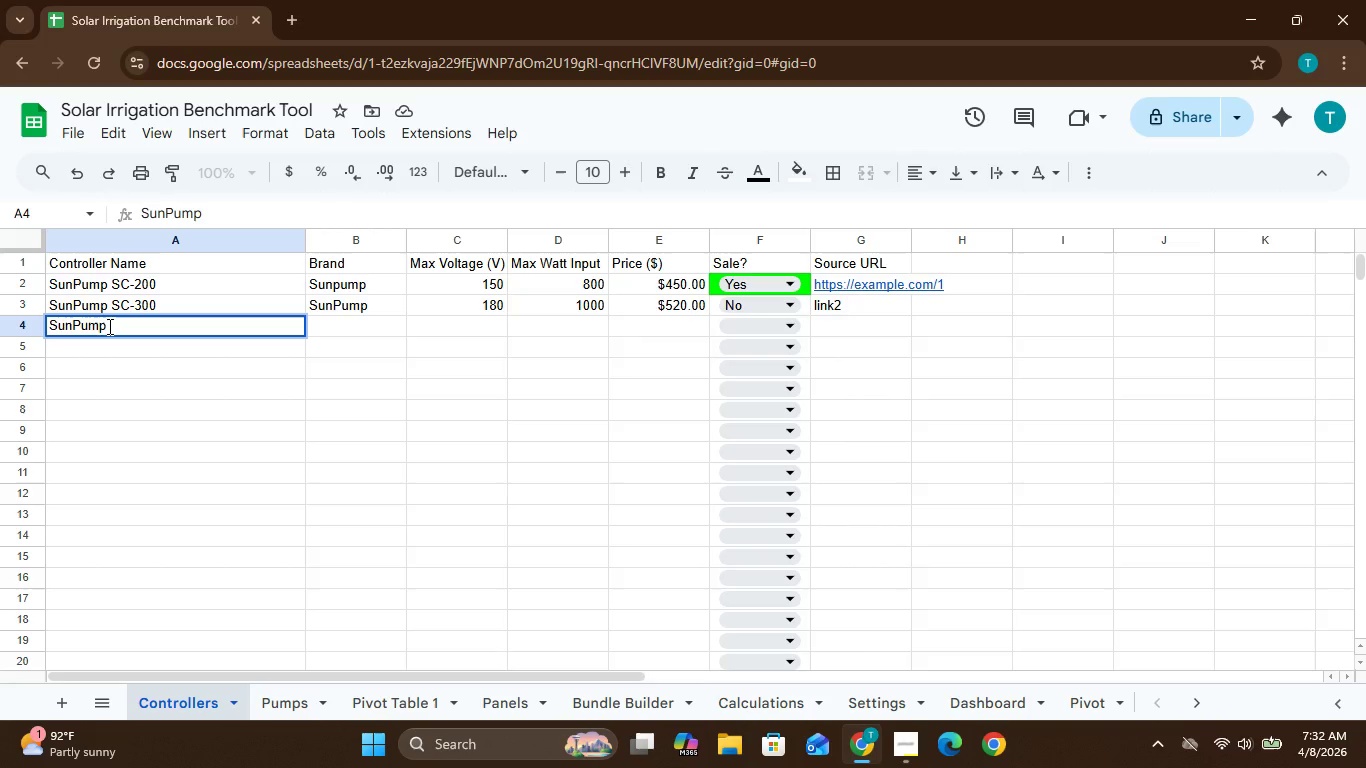 
key(Shift+S)
 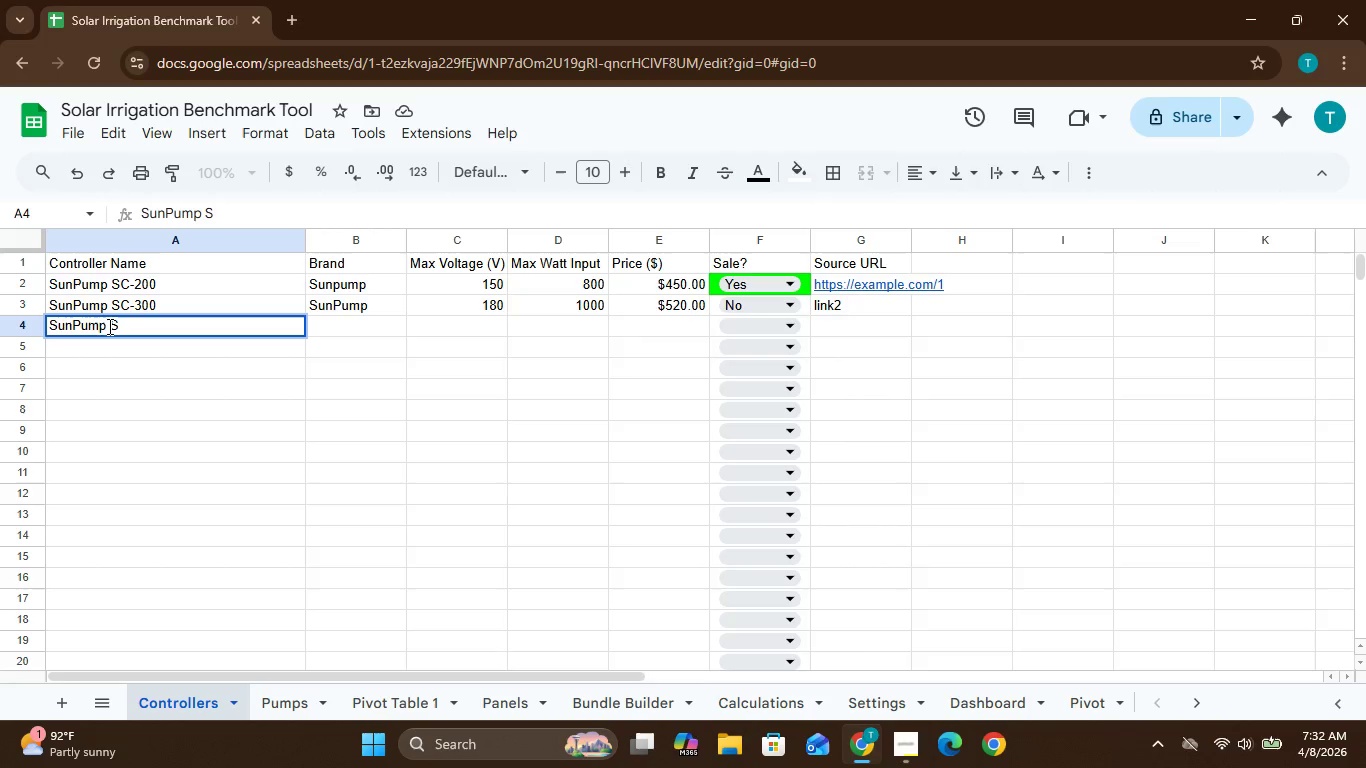 
hold_key(key=S, duration=27.44)
 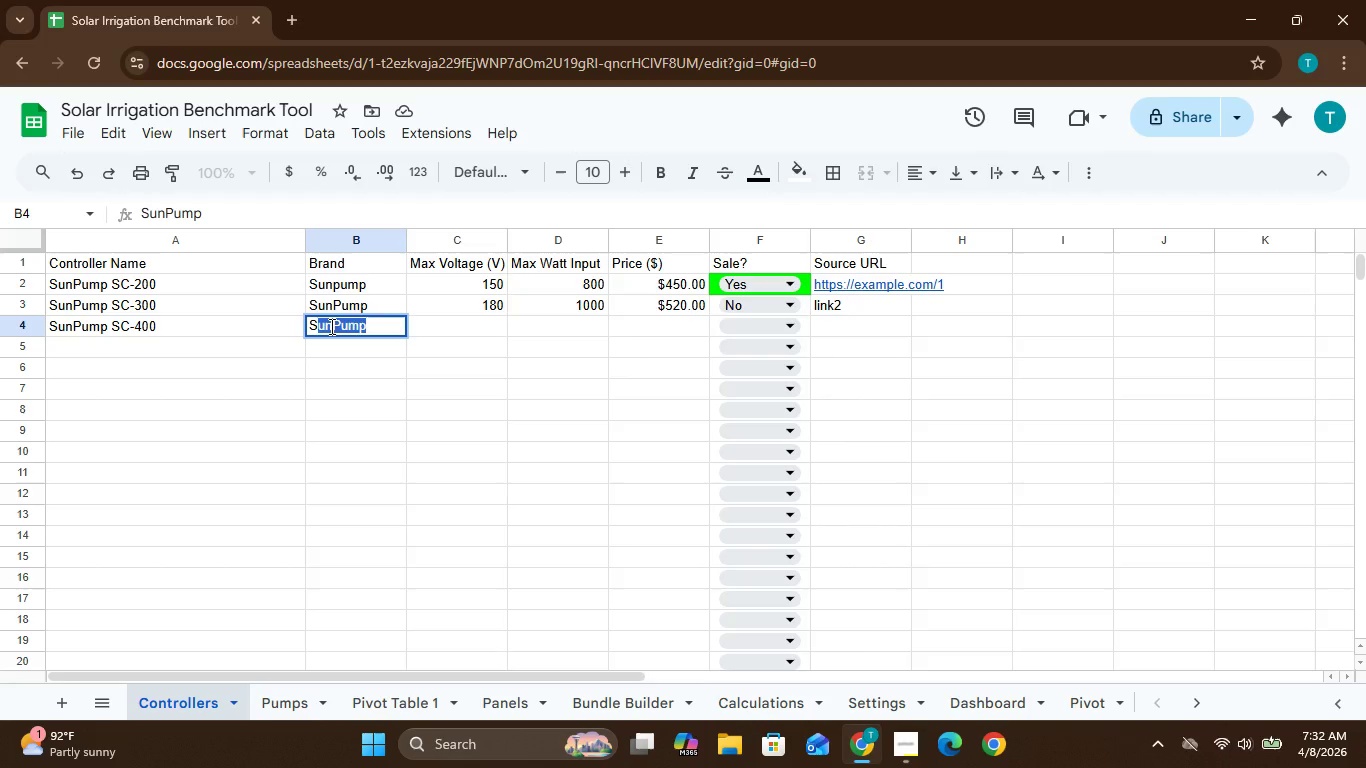 
key(Backspace)
key(Backspace)
key(Backspace)
key(Backspace)
key(Backspace)
key(Backspace)
key(Backspace)
key(Backspace)
key(Backspace)
key(Backspace)
key(Backspace)
key(Backspace)
key(Backspace)
key(Backspace)
key(Backspace)
key(Backspace)
key(Backspace)
key(Backspace)
key(Backspace)
key(Backspace)
key(Backspace)
key(Backspace)
key(Backspace)
key(Backspace)
type(C-400)
 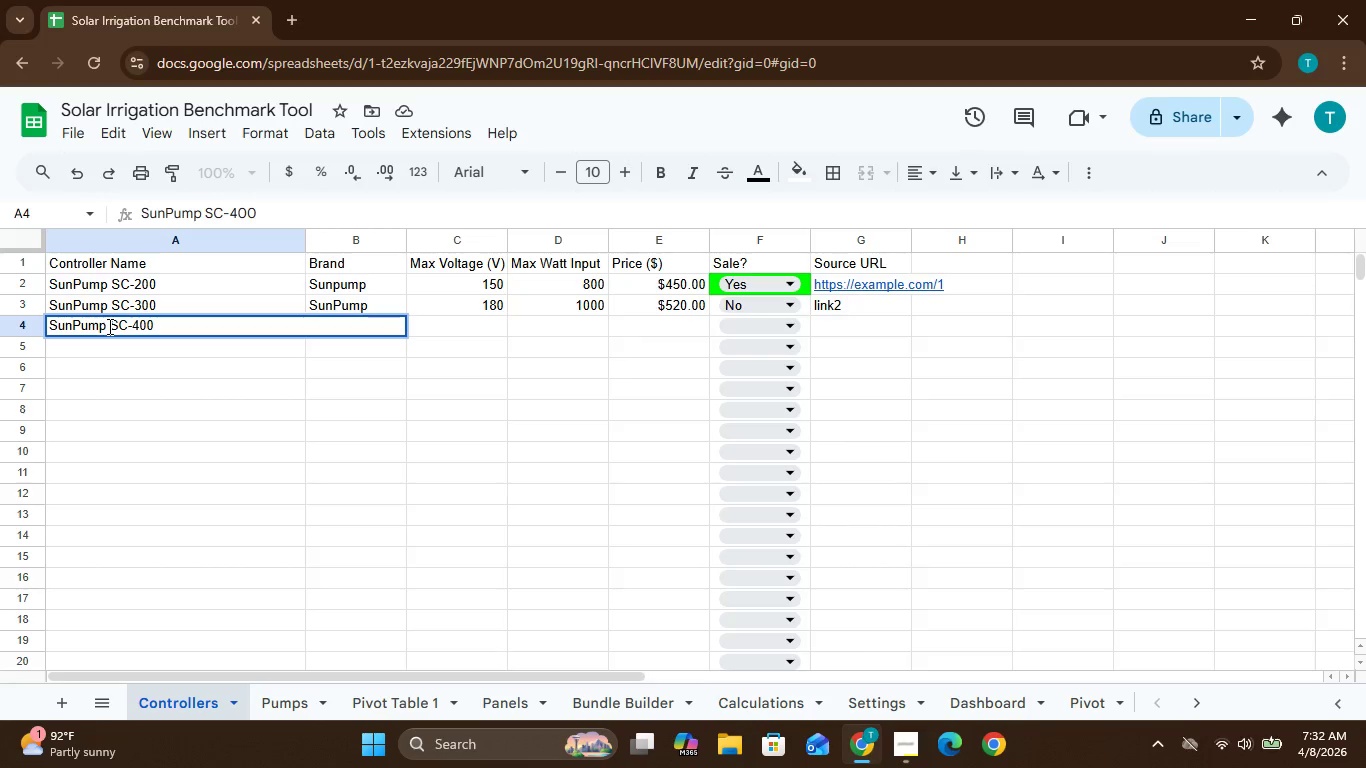 
left_click([323, 311])
 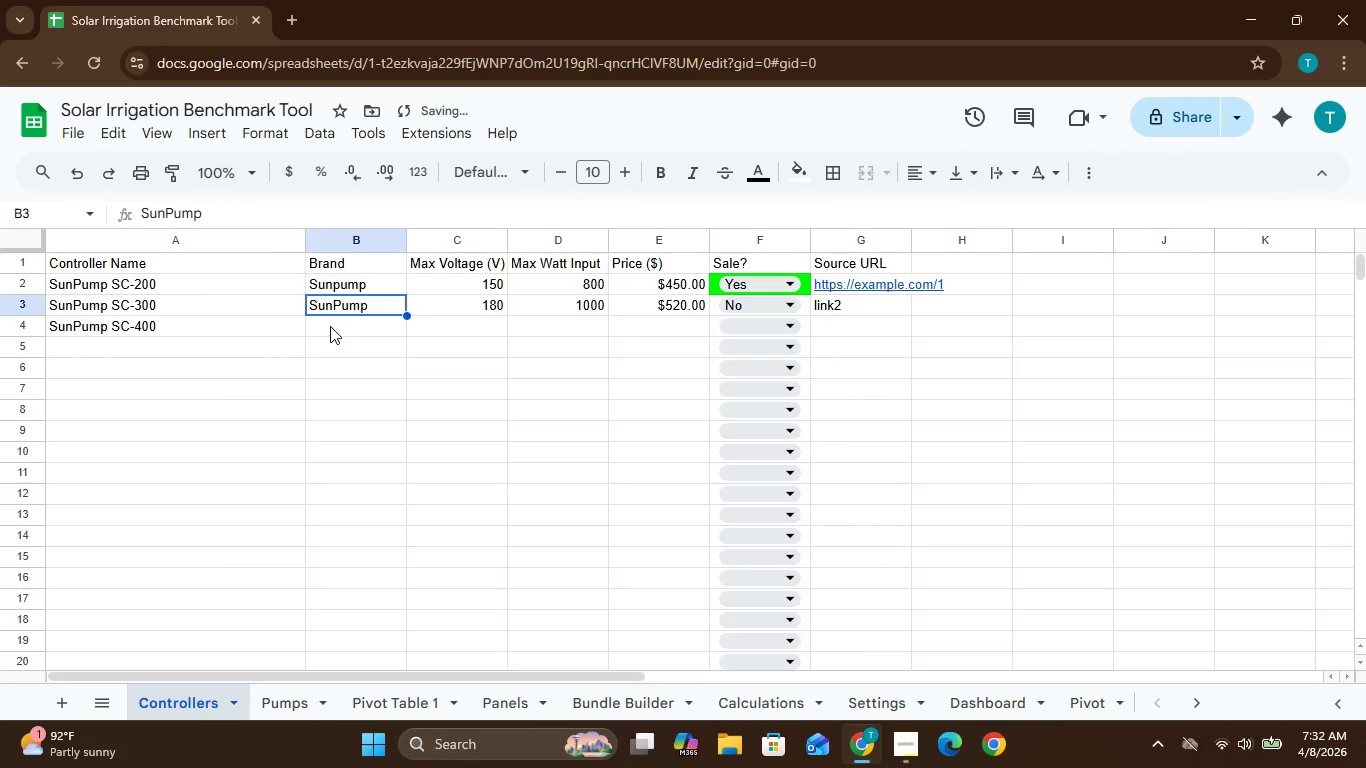 
left_click([330, 326])
 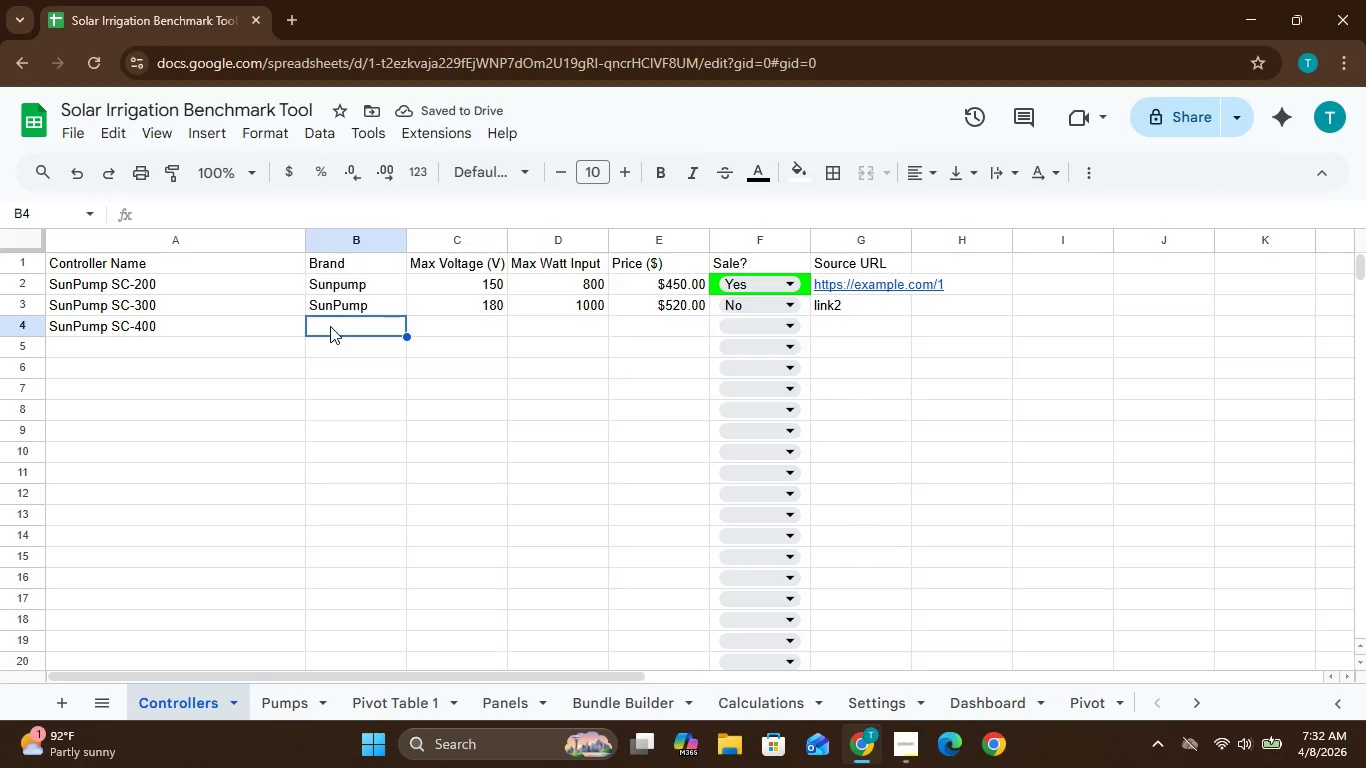 
hold_key(key=ShiftLeft, duration=1.42)
 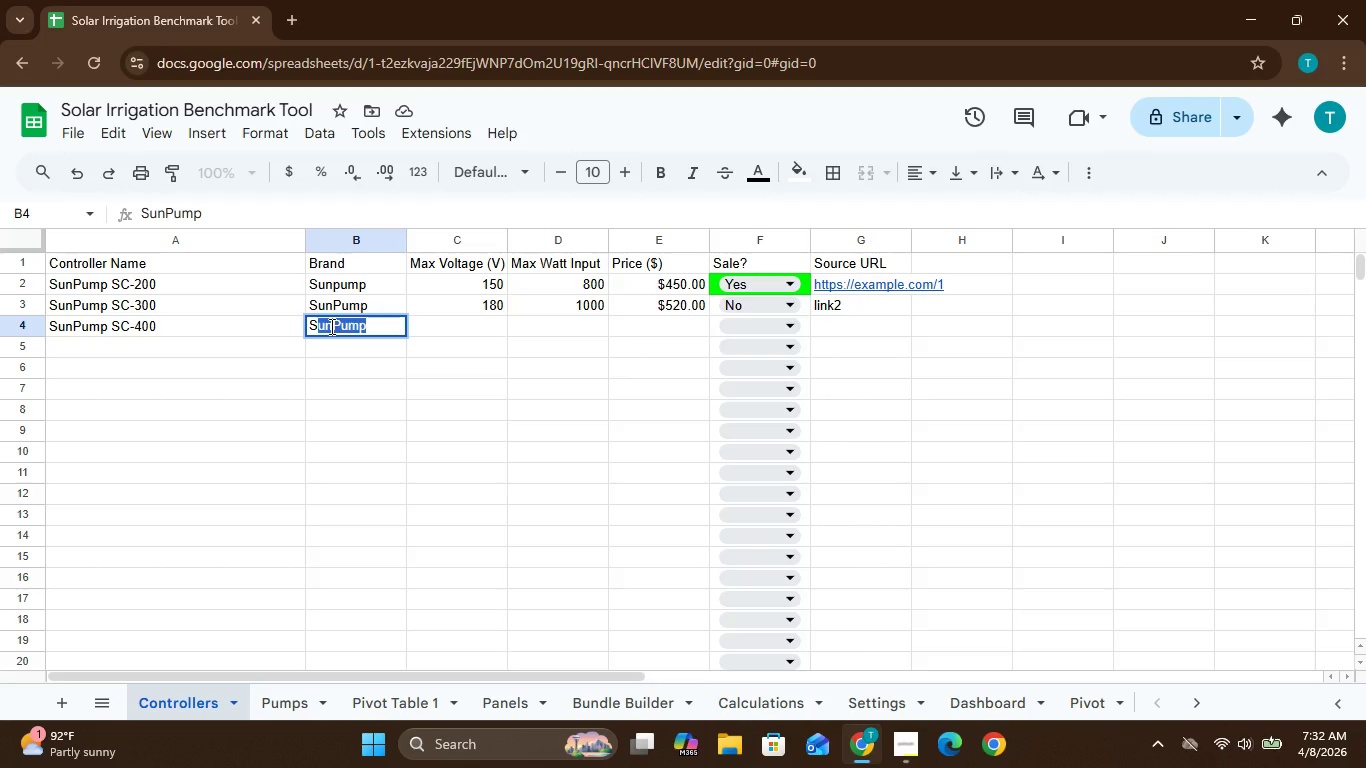 
key(Enter)
 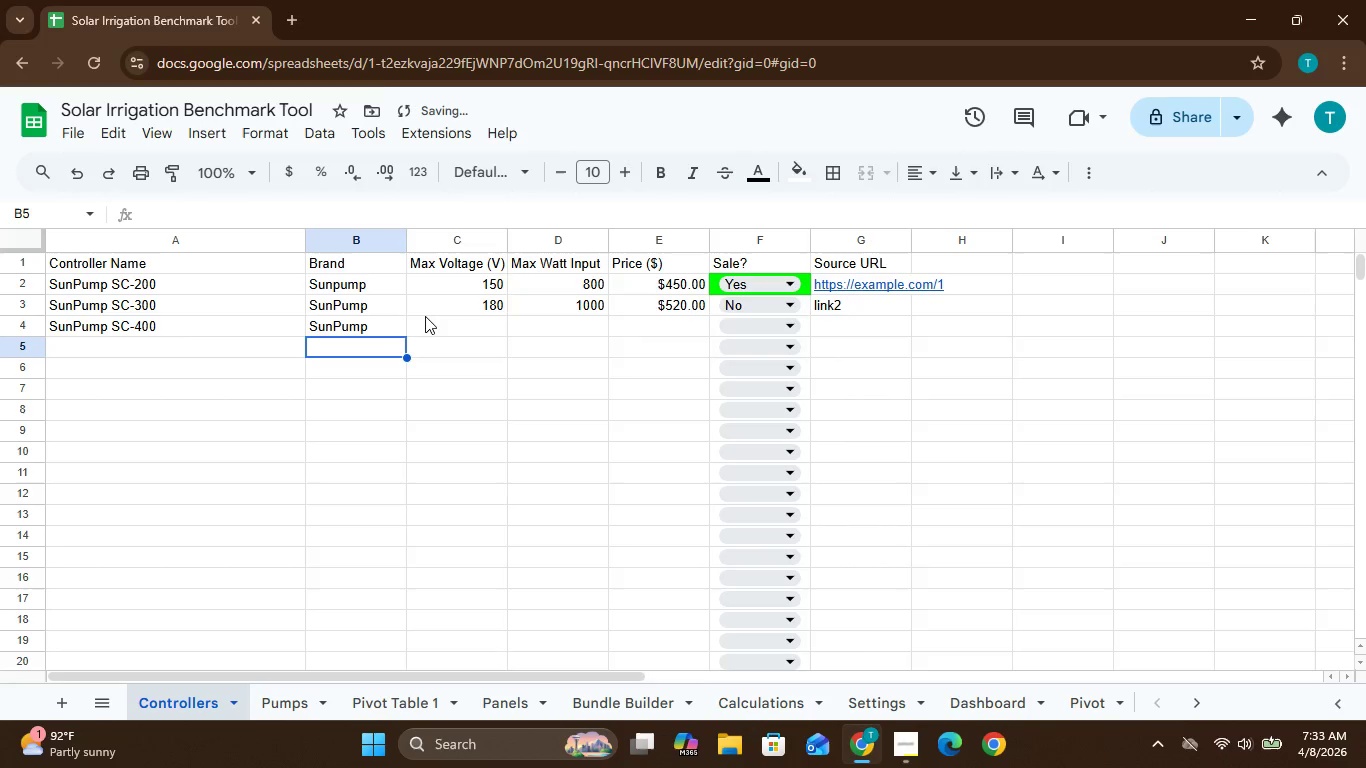 
left_click([418, 324])
 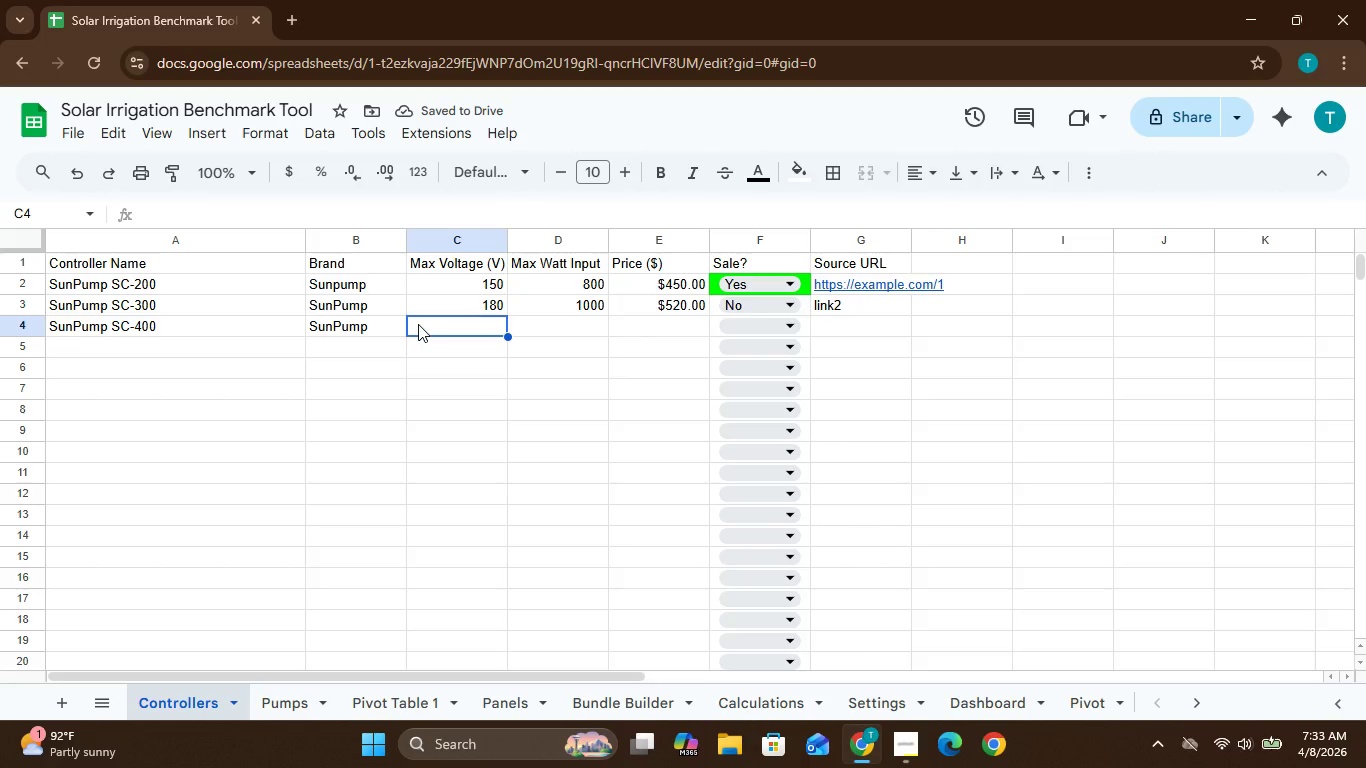 
hold_key(key=1, duration=0.47)
 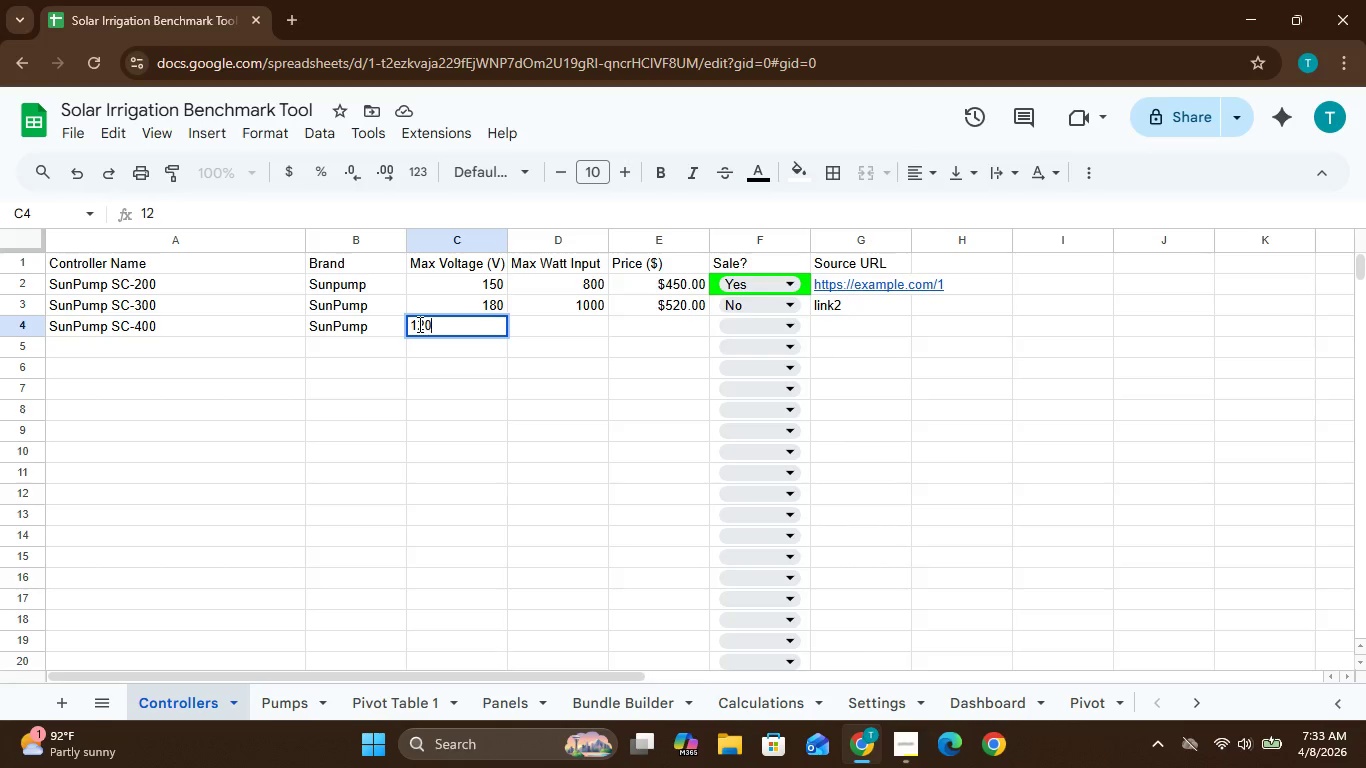 
hold_key(key=2, duration=0.33)
 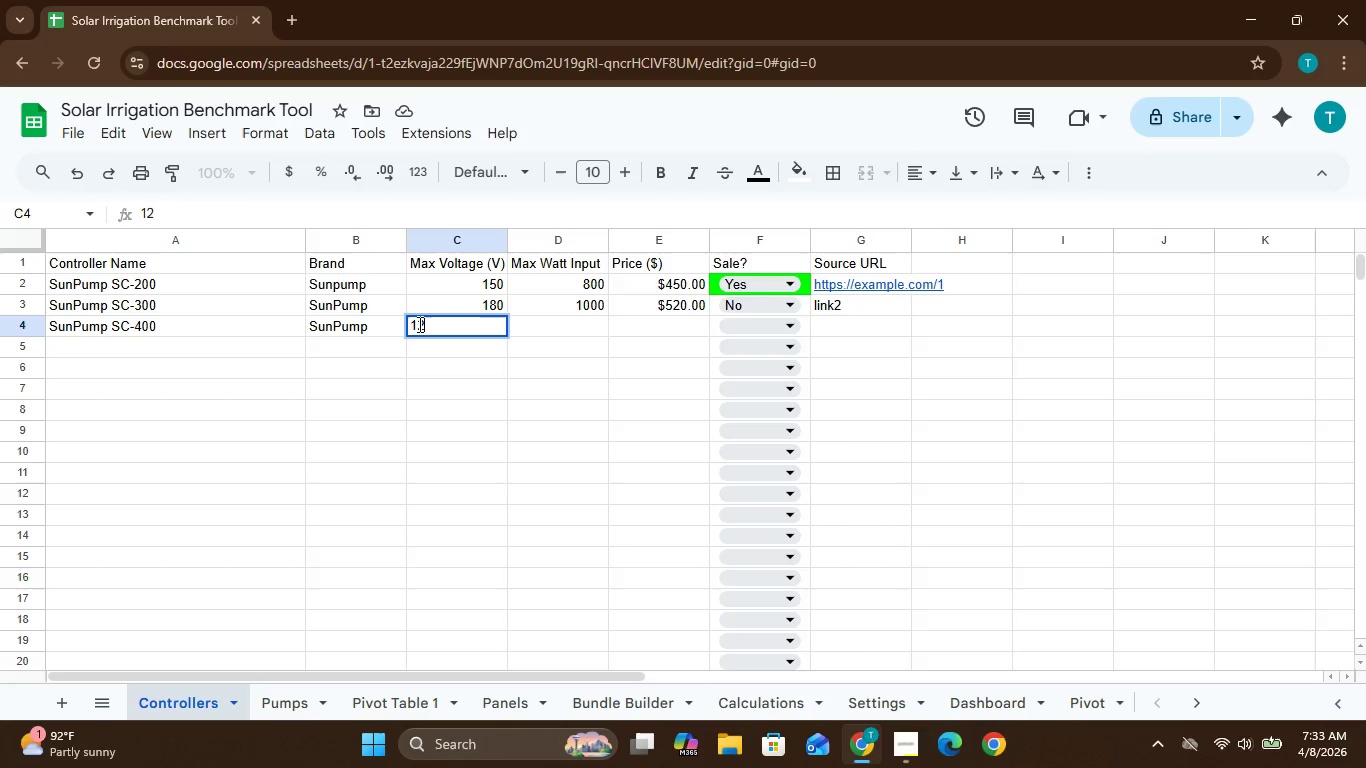 
type(000)
key(Backspace)
 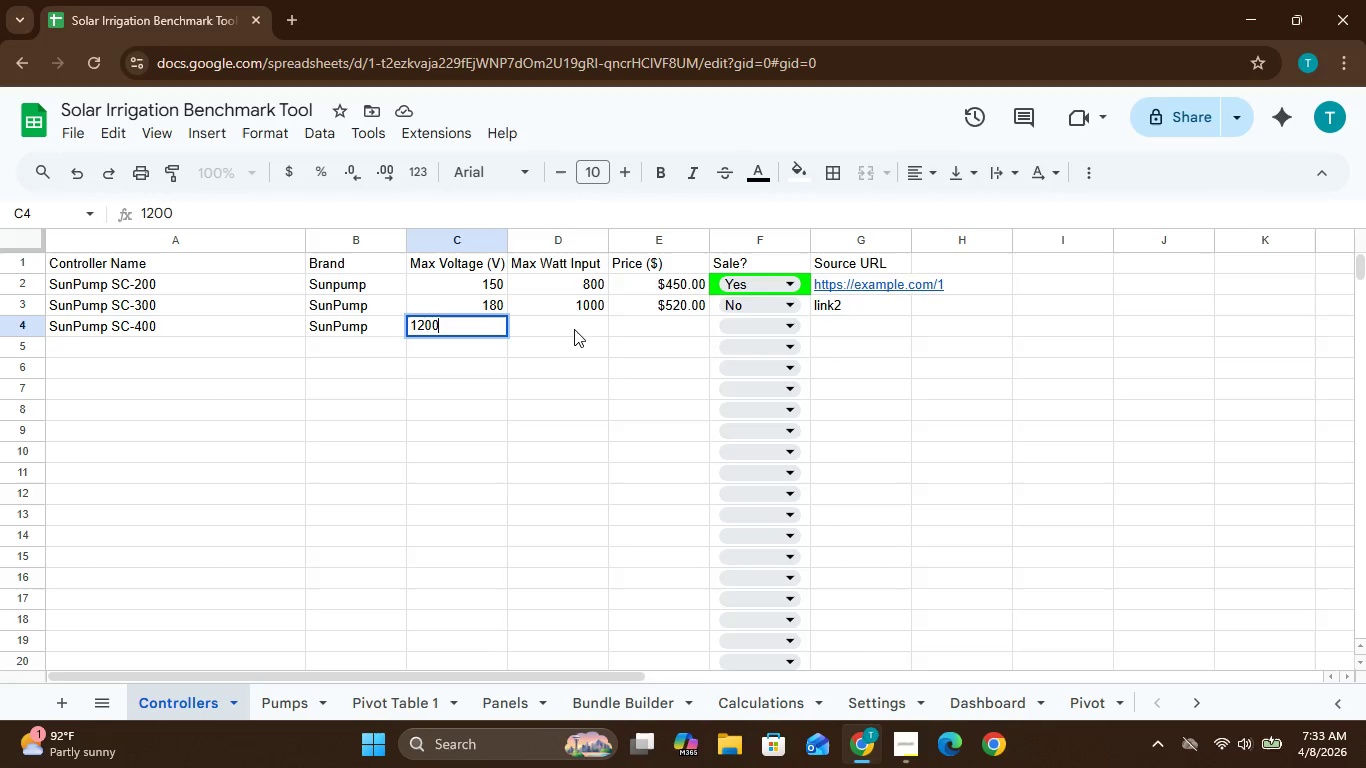 
wait(8.19)
 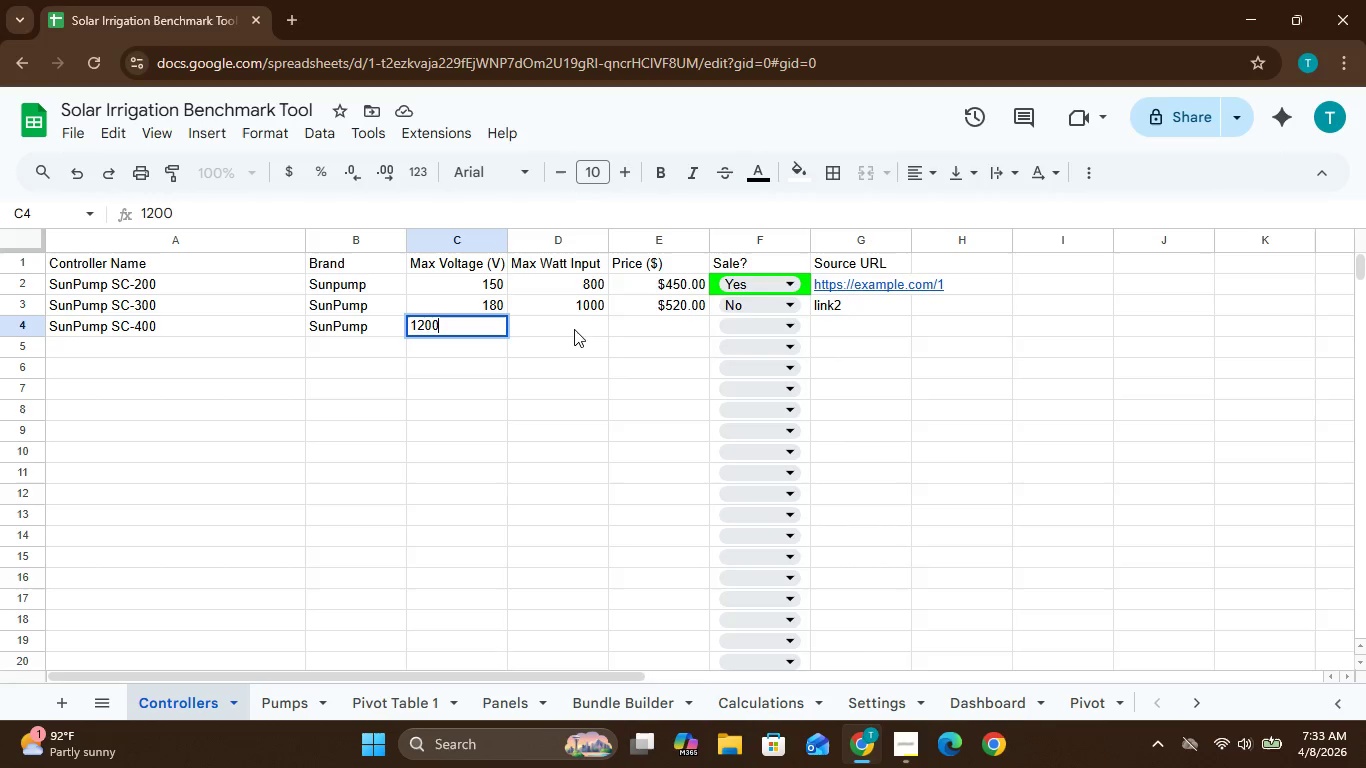 
key(Backspace)
key(Backspace)
key(Backspace)
key(Backspace)
type(200)
 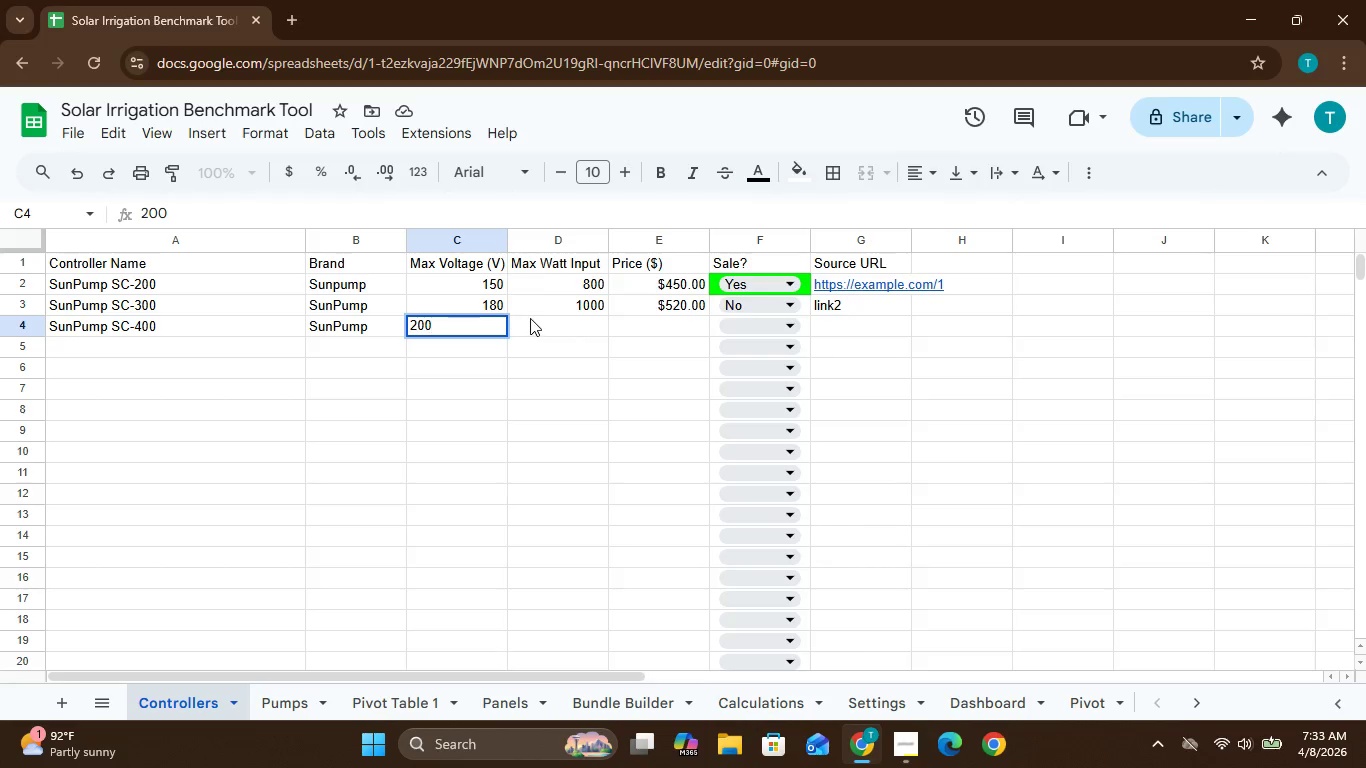 
left_click([532, 317])
 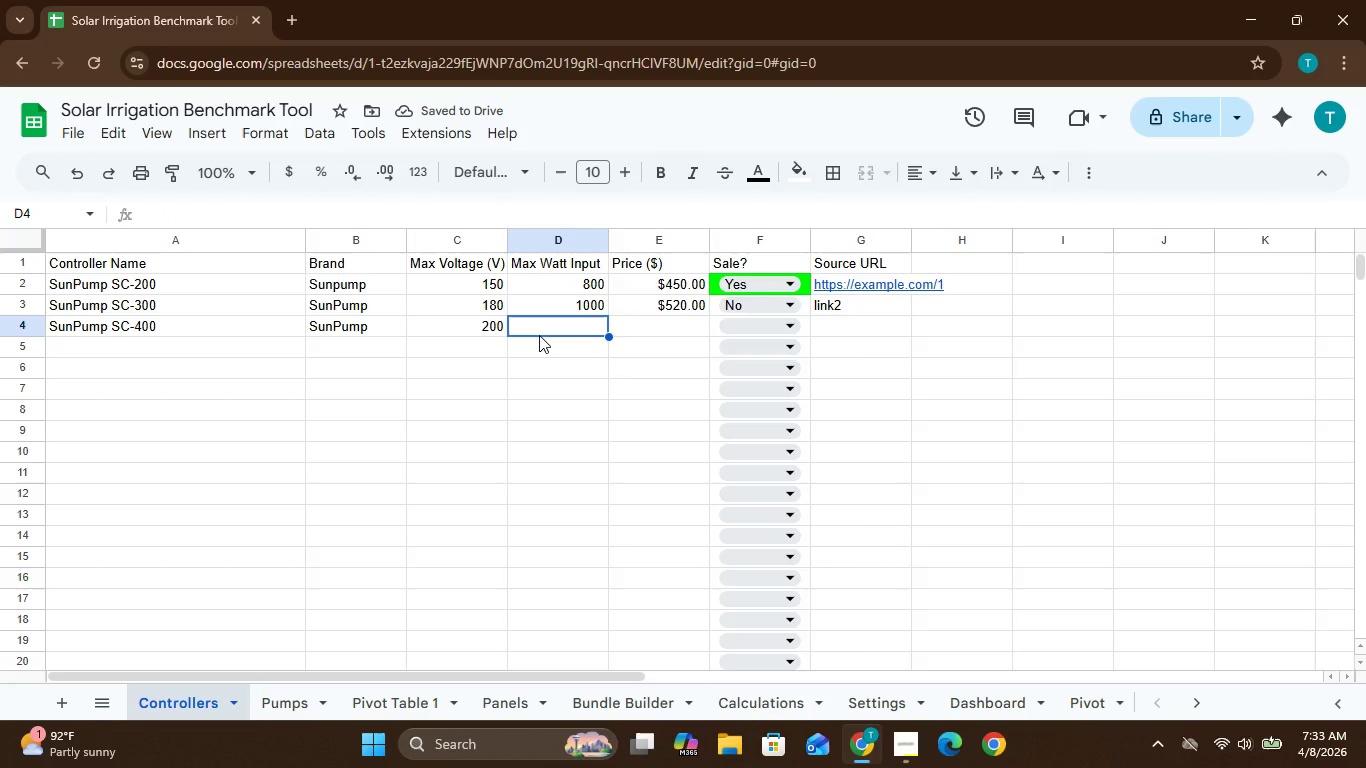 
hold_key(key=1, duration=0.34)
 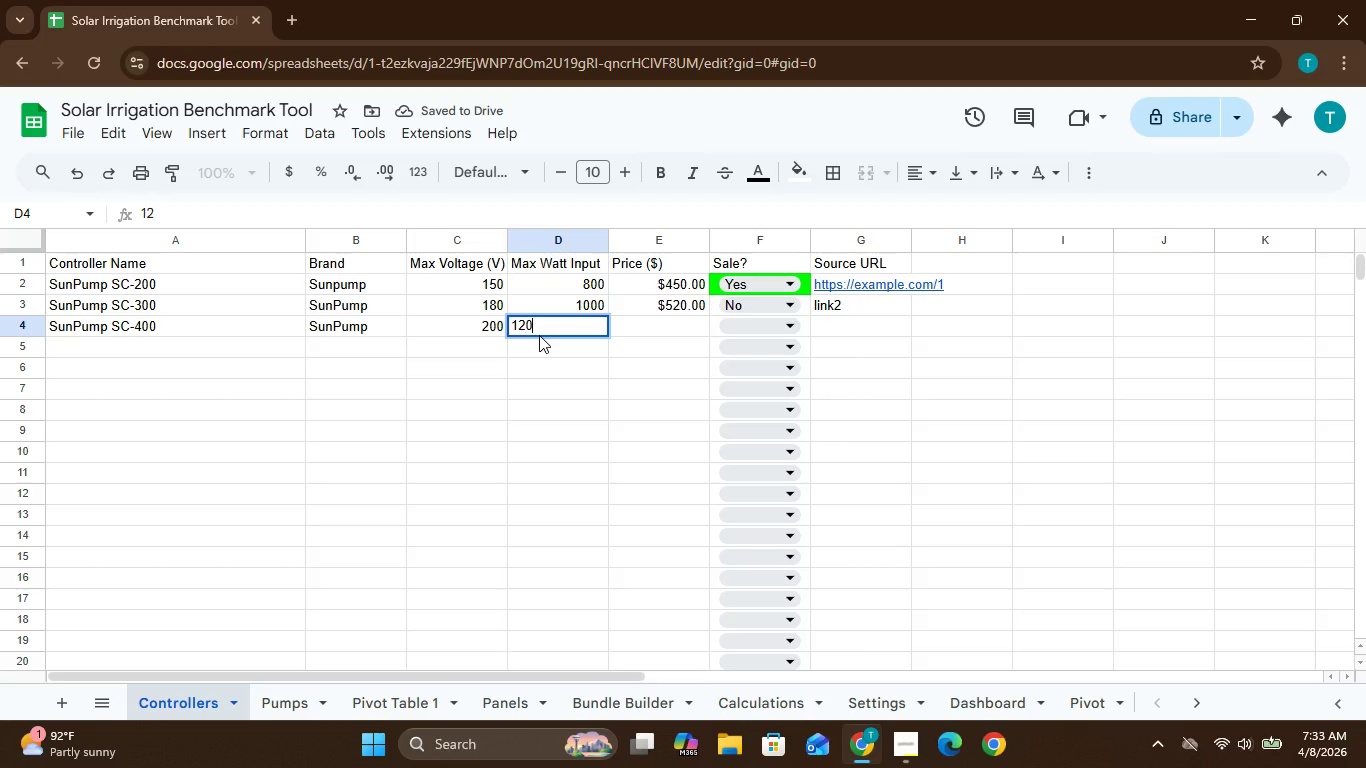 
type(200)
 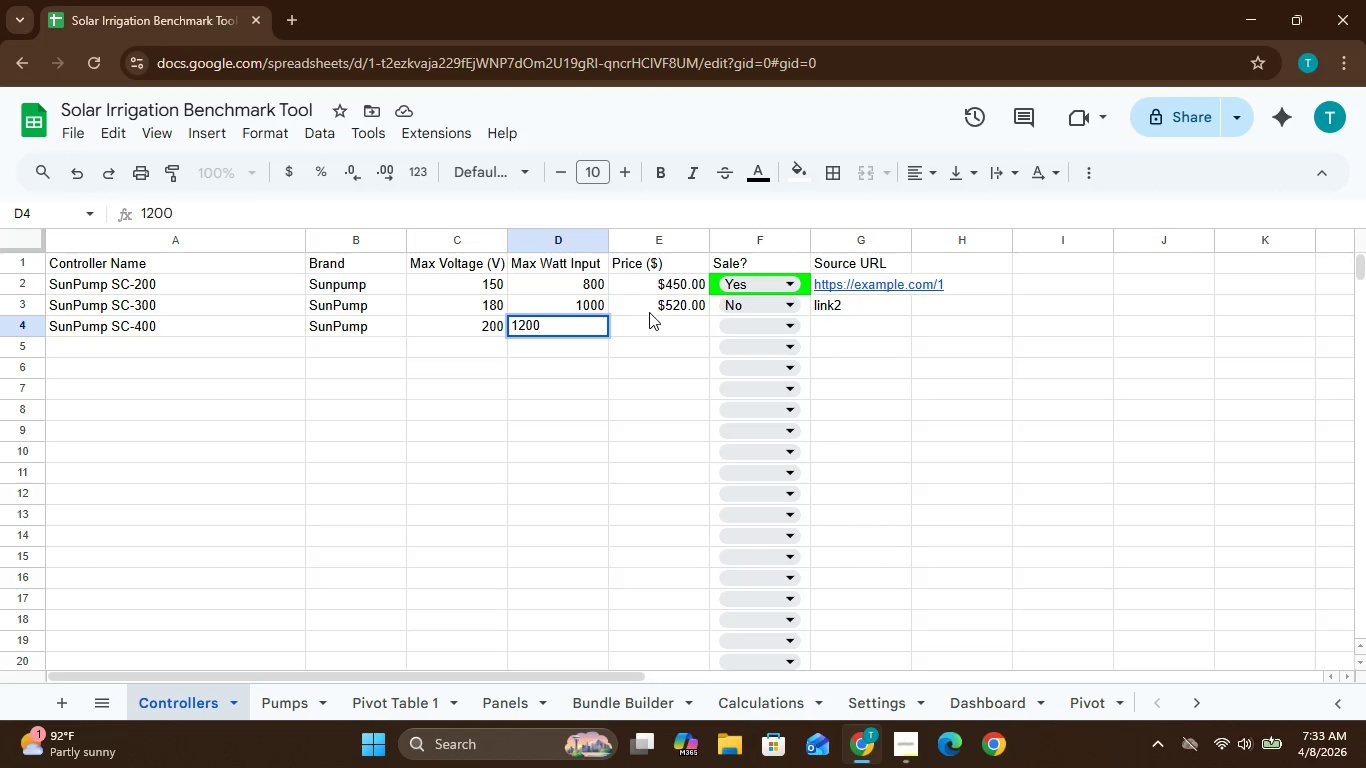 
left_click([649, 325])
 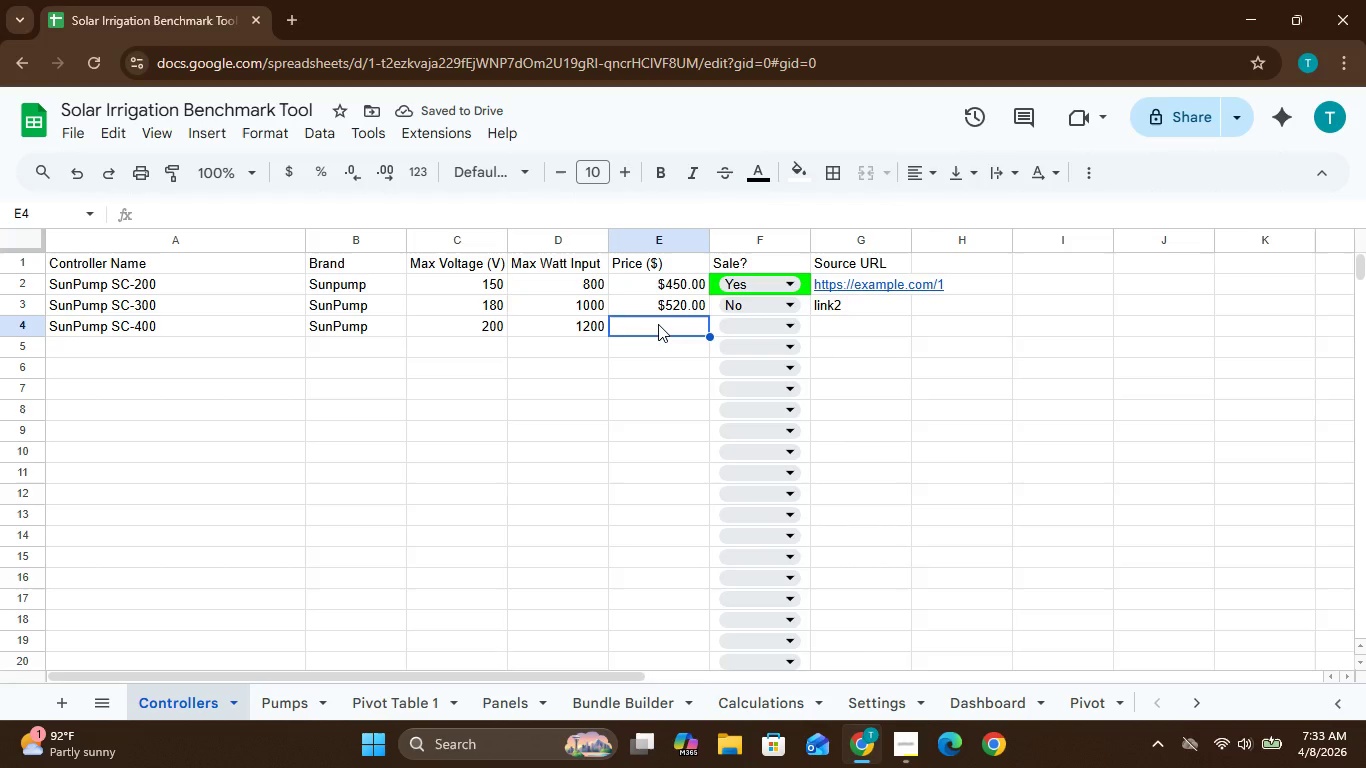 
type(600)
 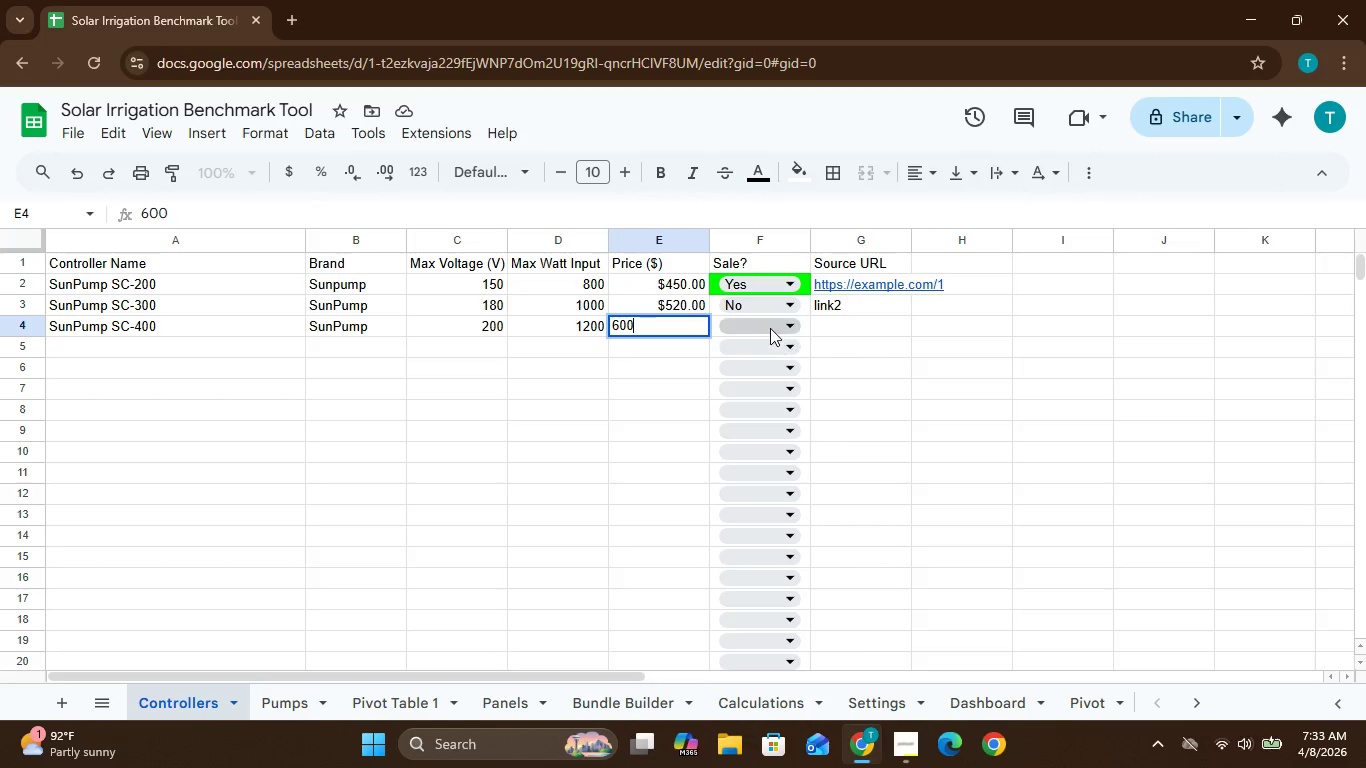 
left_click([792, 323])
 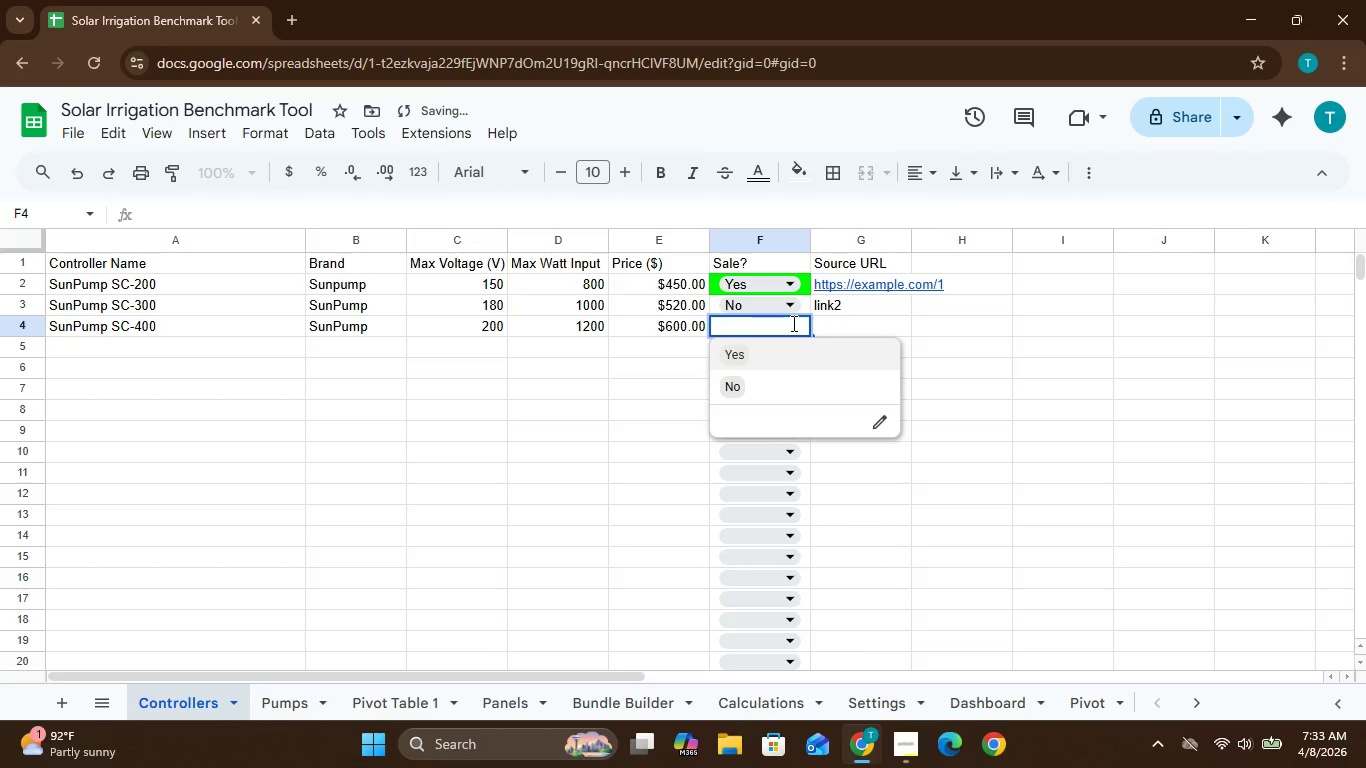 
left_click([792, 323])
 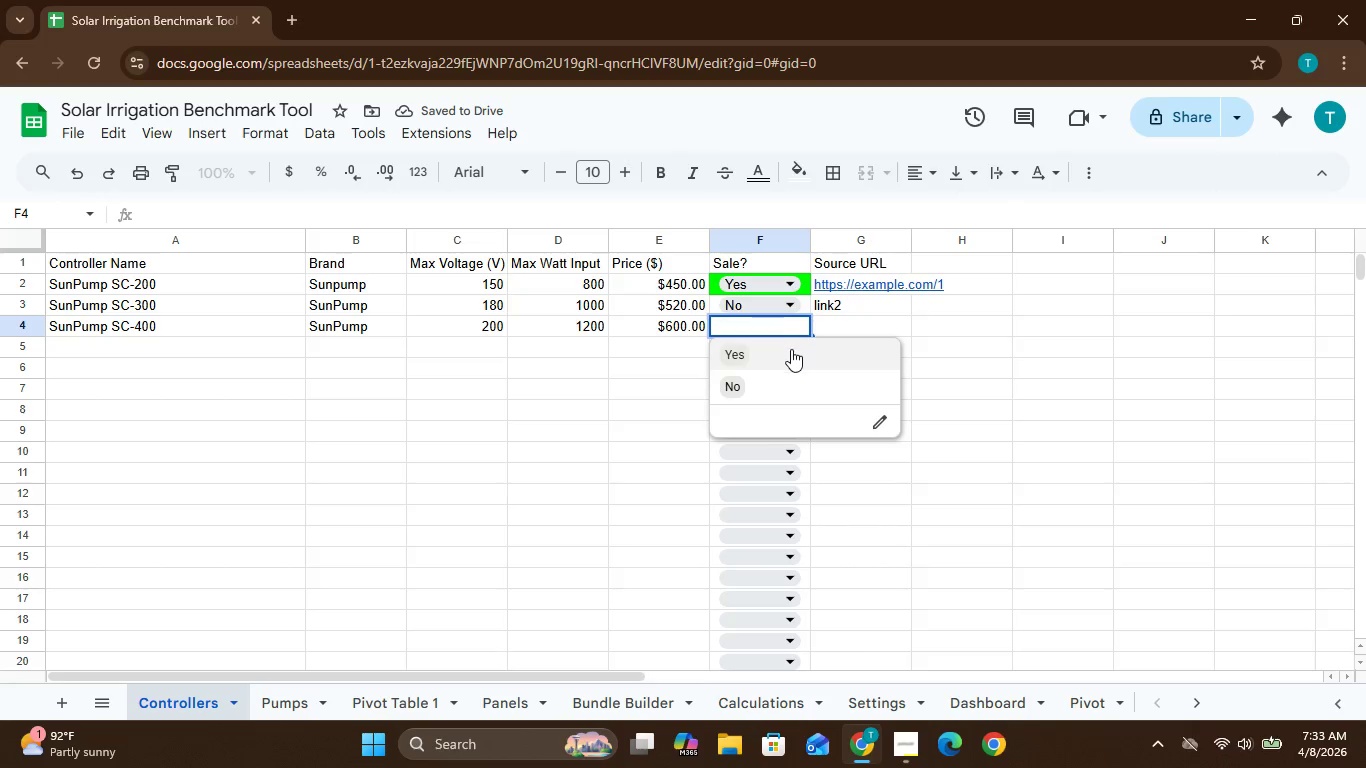 
left_click([790, 350])
 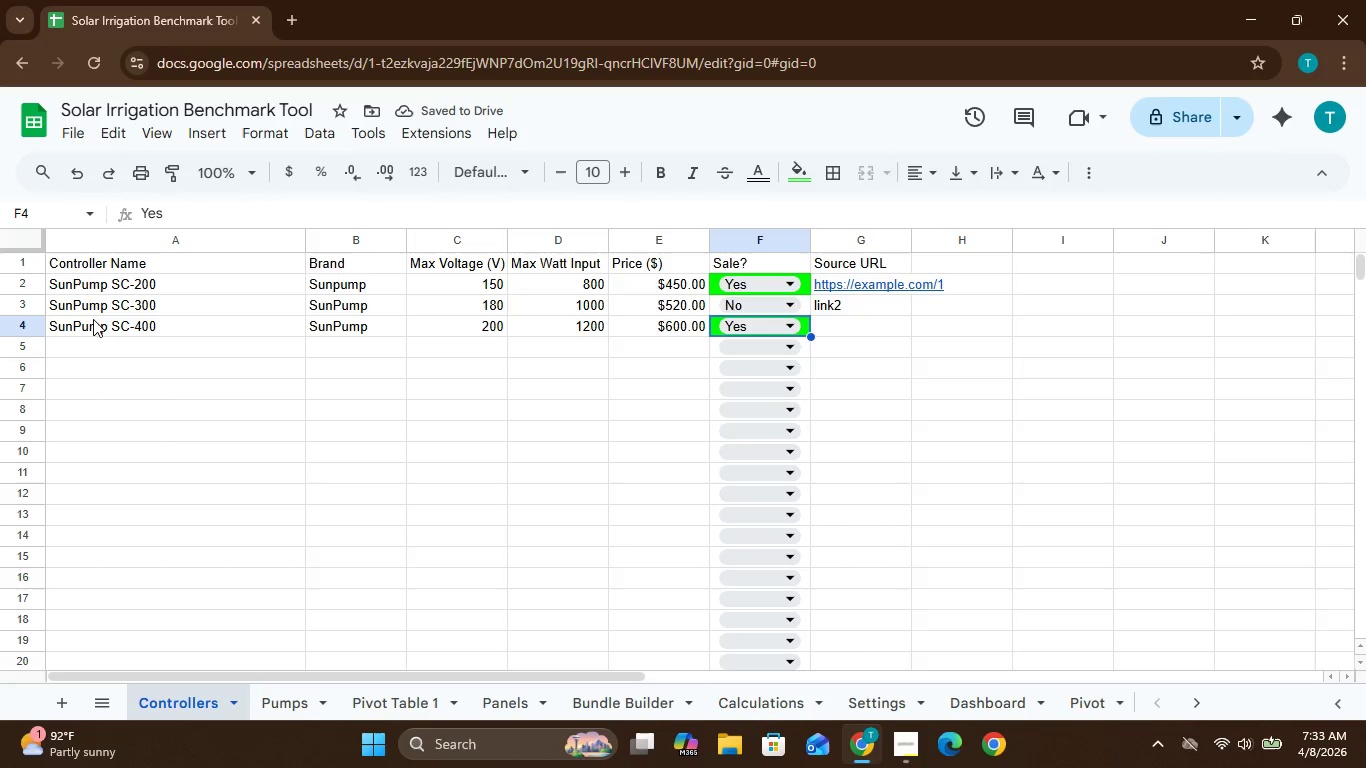 
left_click([52, 344])
 